 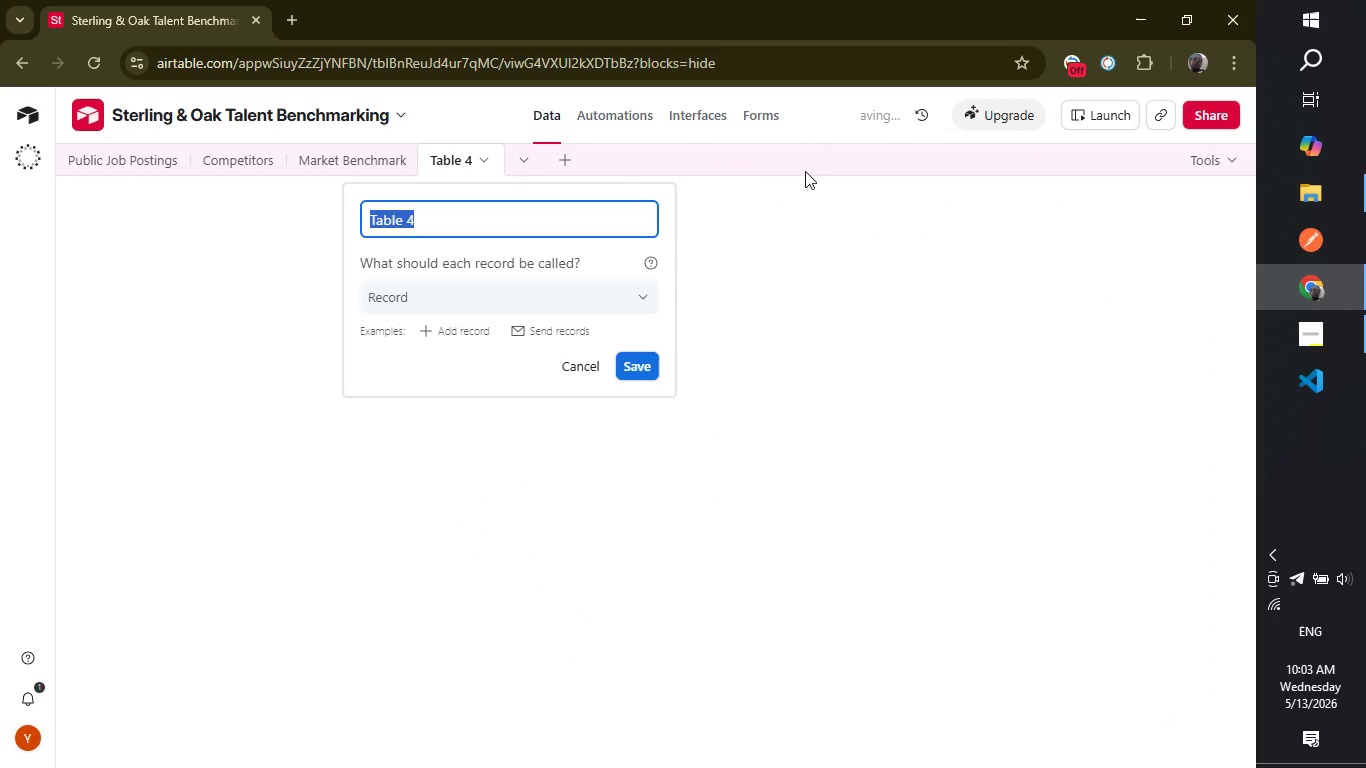 
type(Be)
 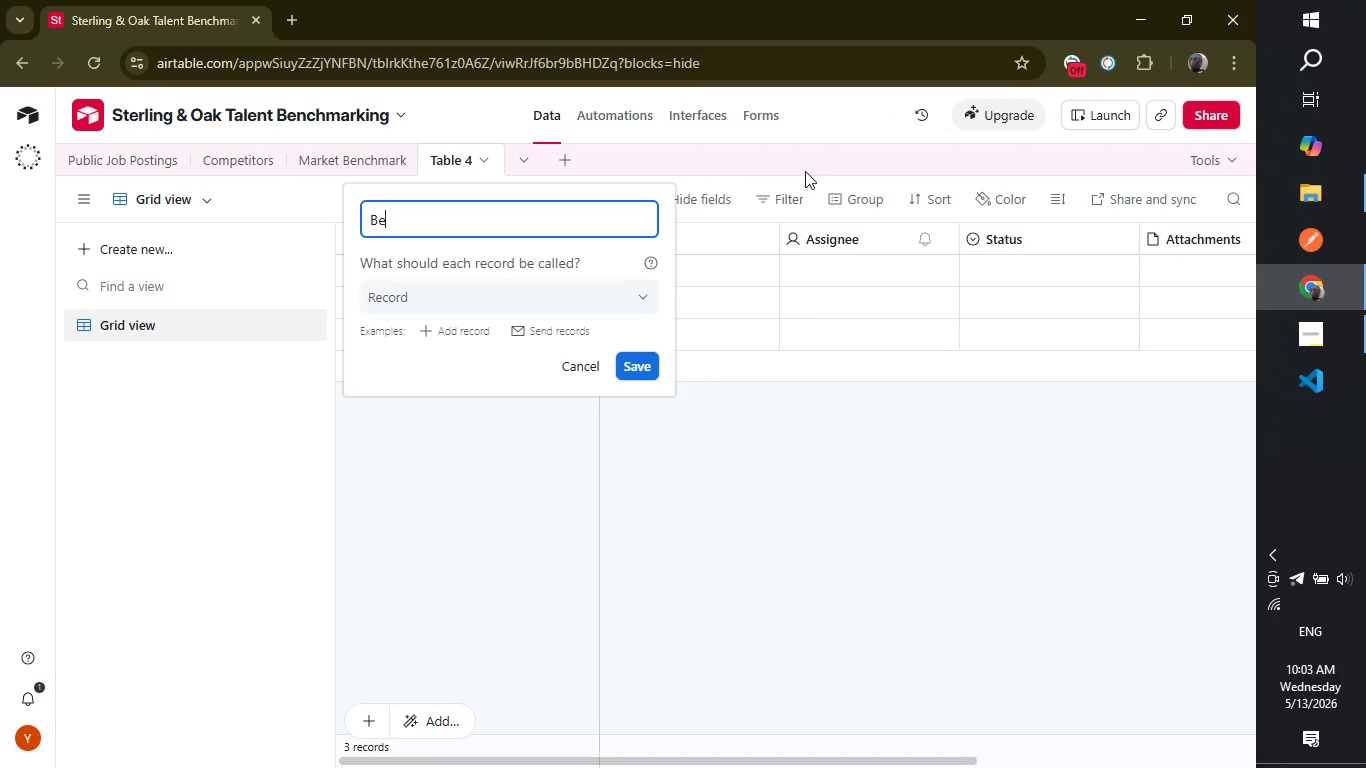 
type(nefits Comparison)
 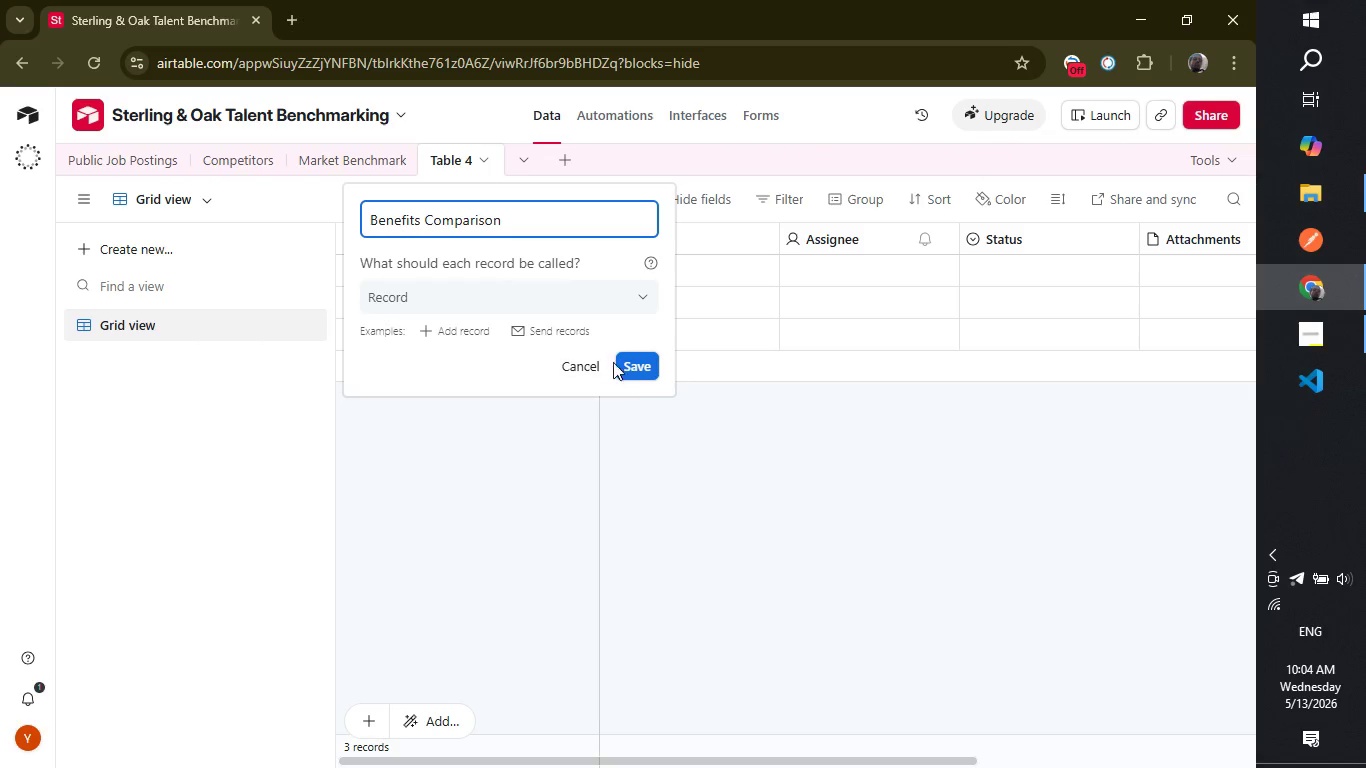 
left_click([633, 364])
 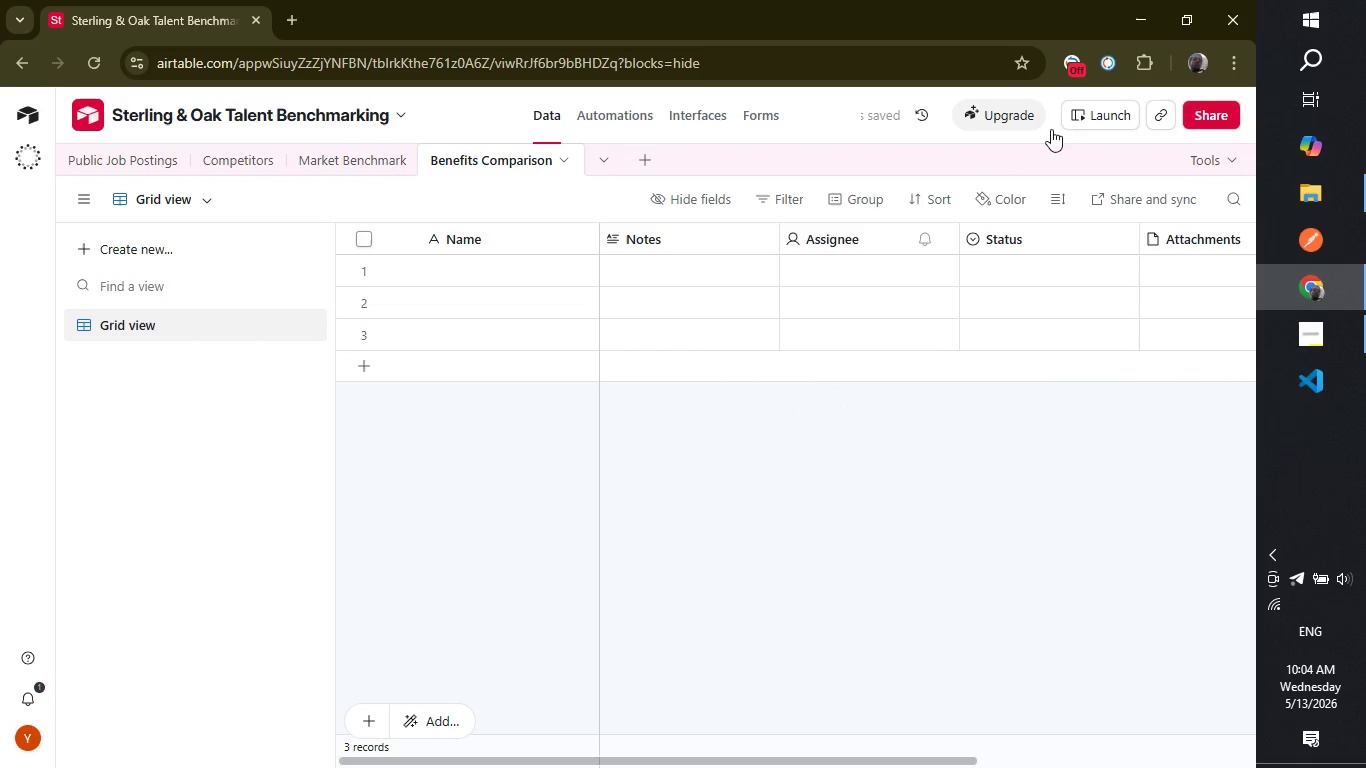 
right_click([1169, 242])
 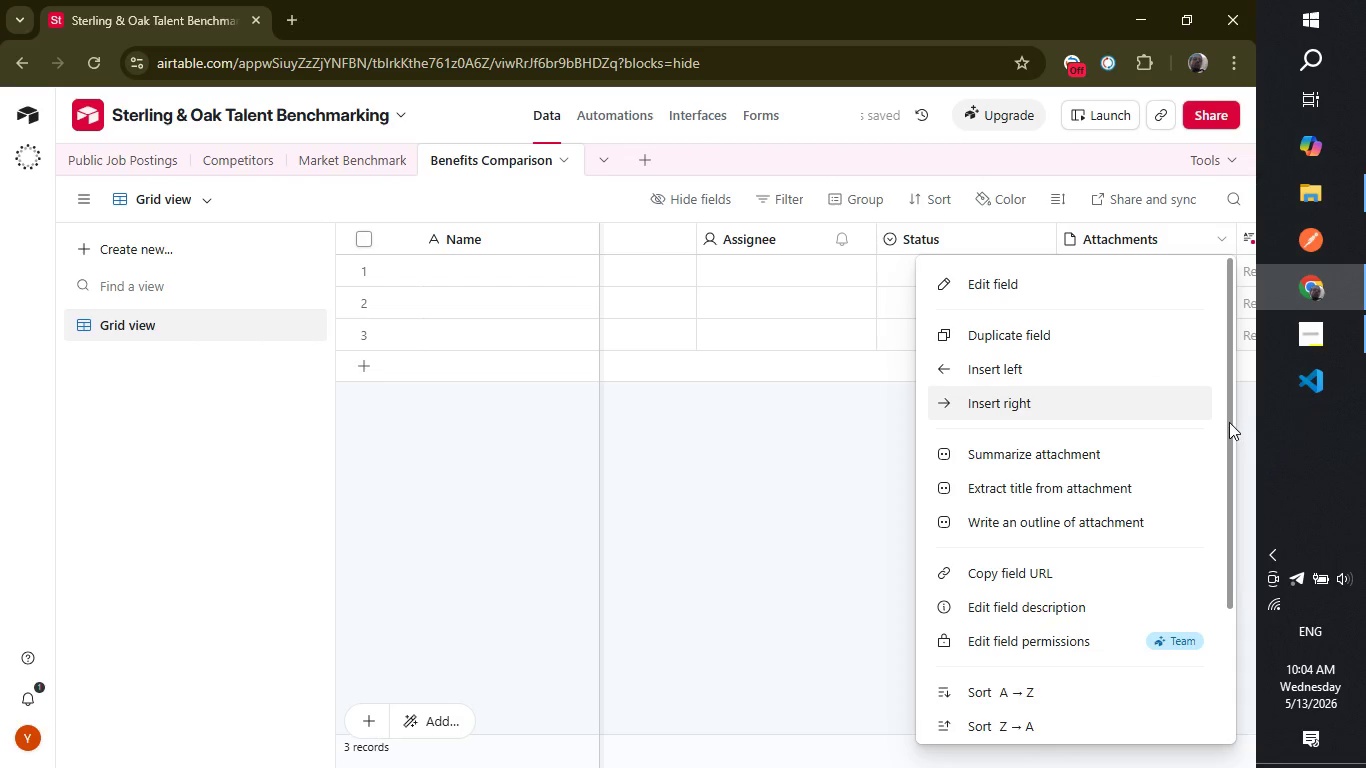 
left_click_drag(start_coordinate=[1229, 422], to_coordinate=[1222, 591])
 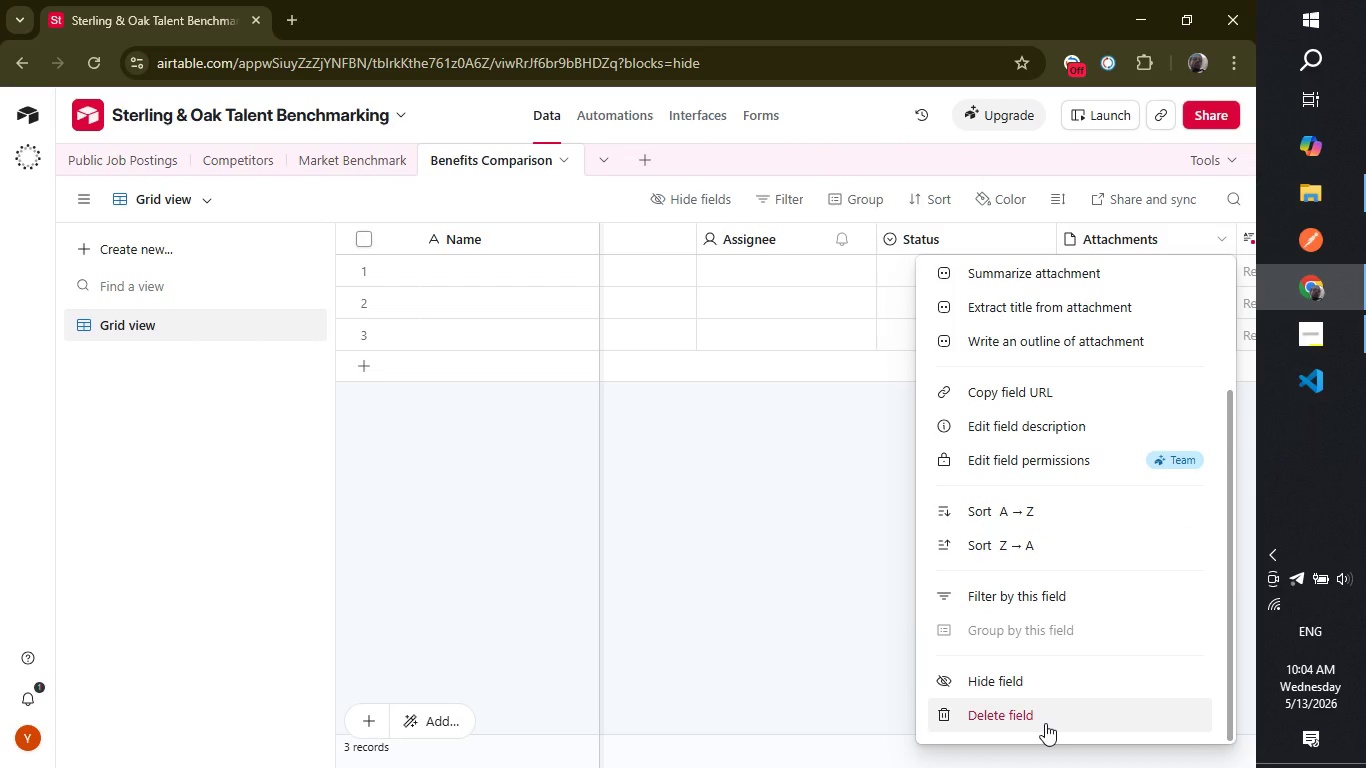 
left_click([1045, 723])
 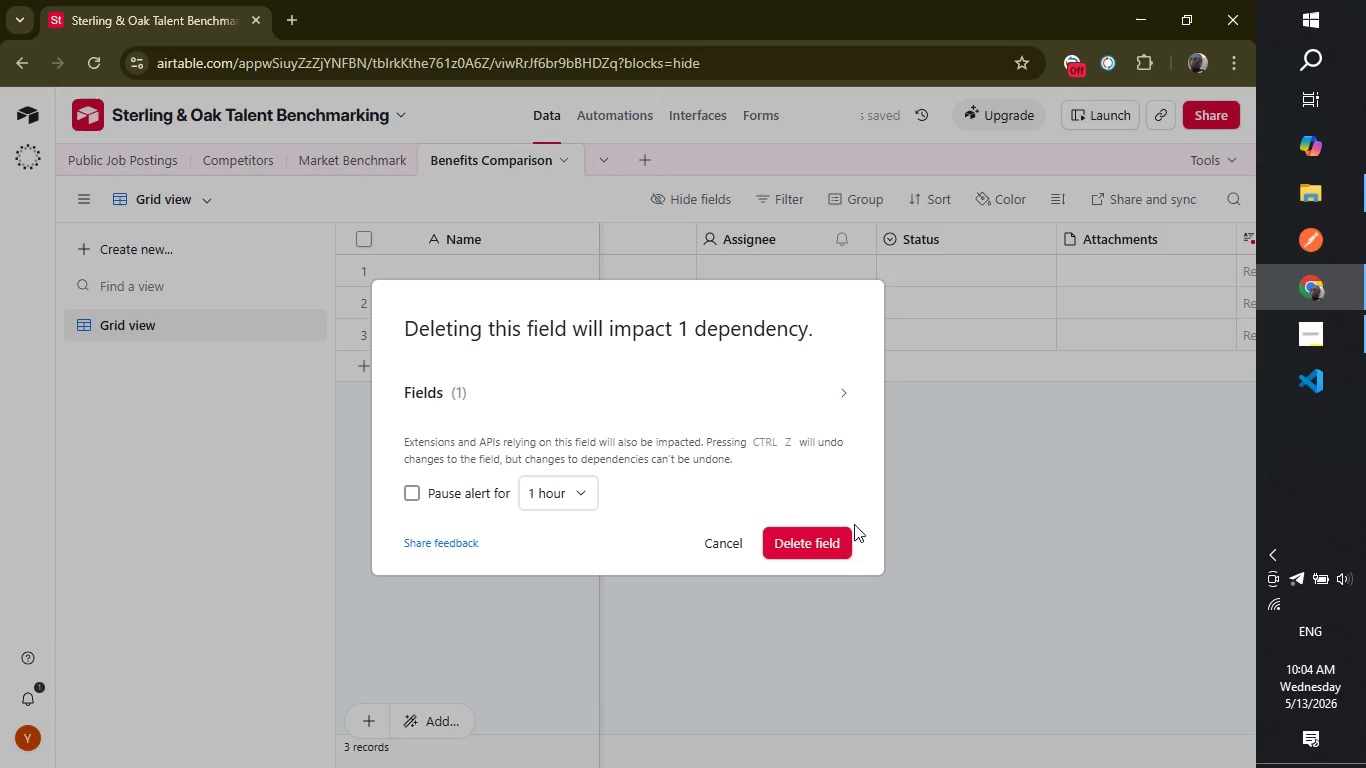 
left_click([837, 537])
 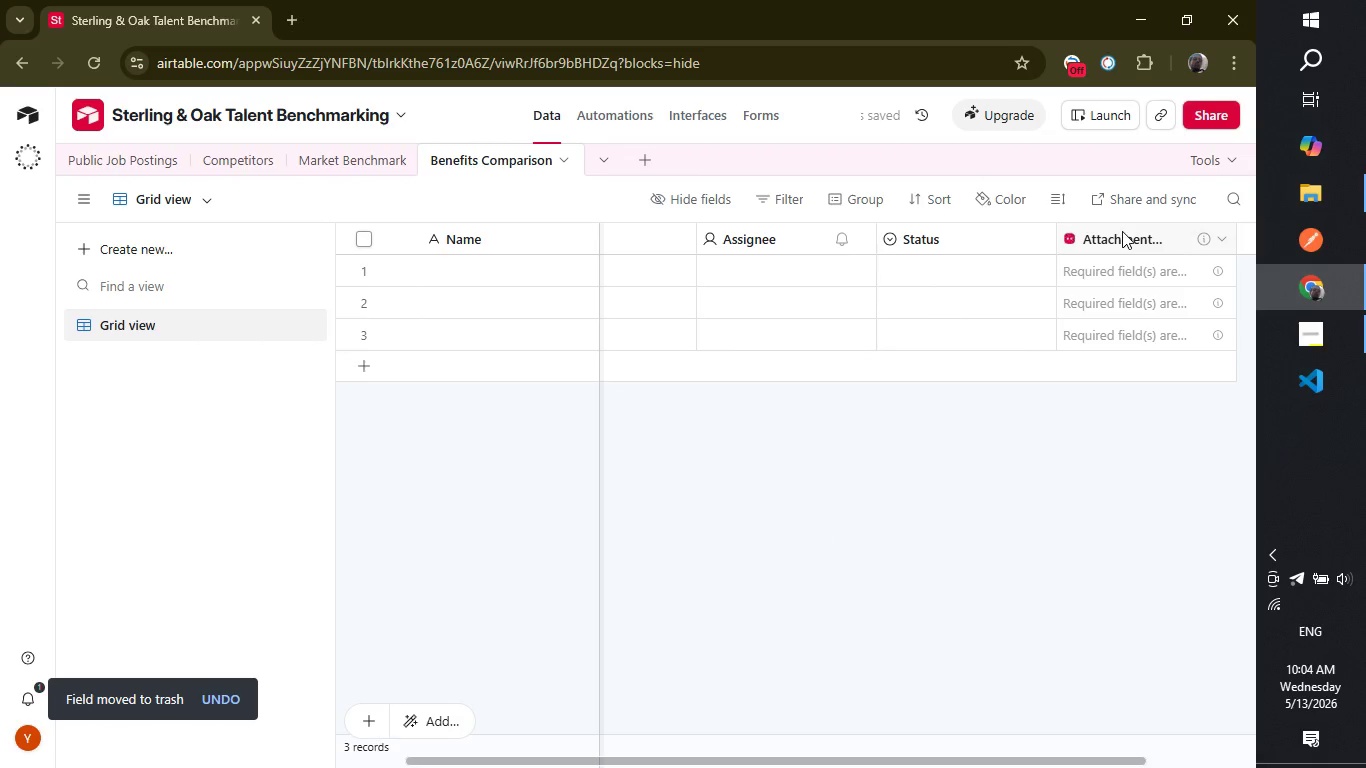 
right_click([1122, 231])
 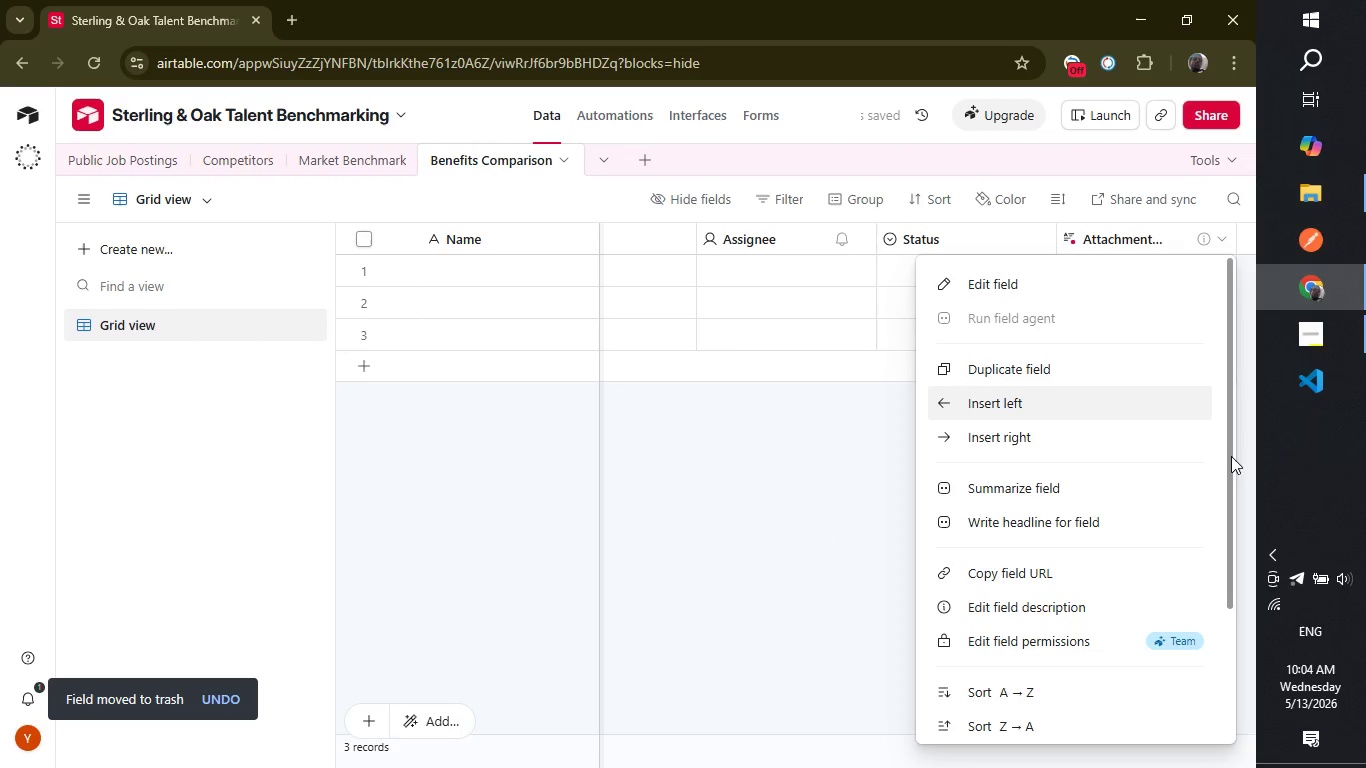 
left_click_drag(start_coordinate=[1230, 455], to_coordinate=[1222, 620])
 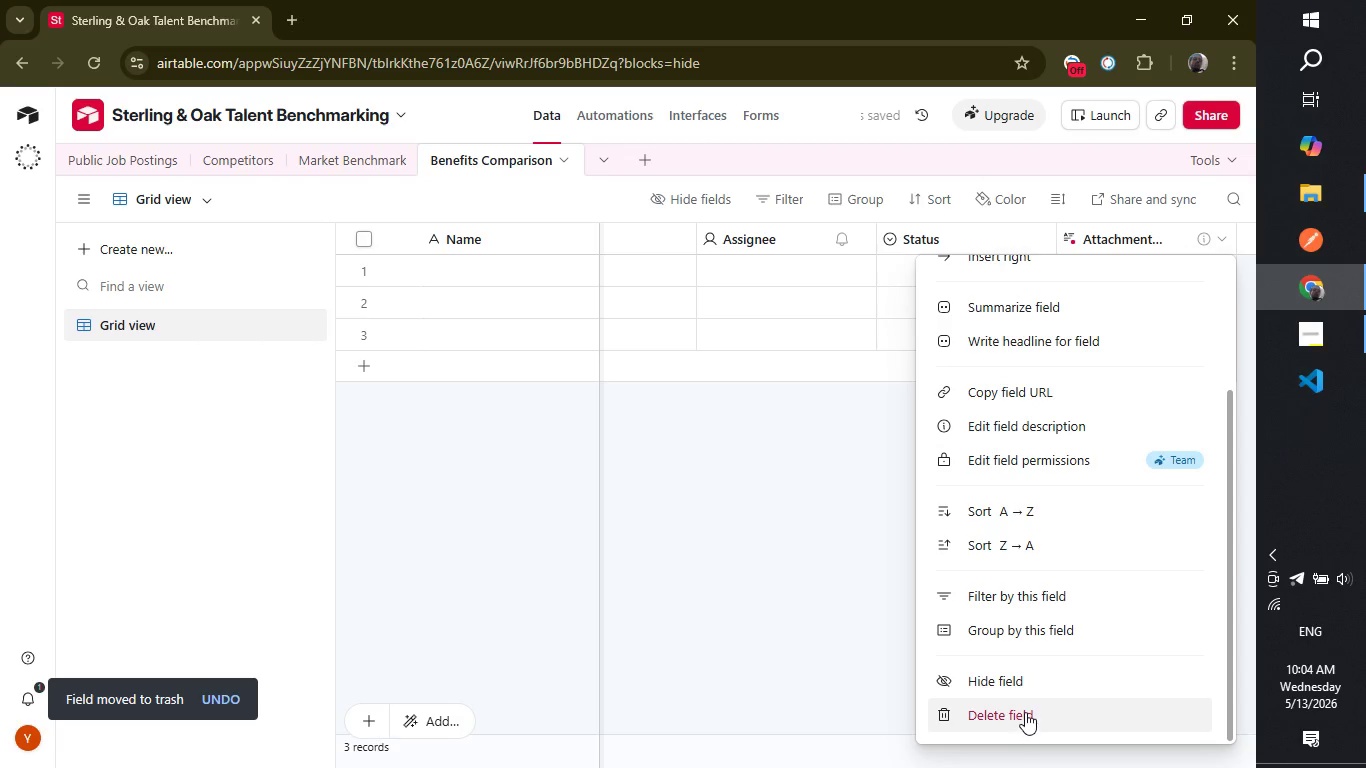 
left_click([1025, 712])
 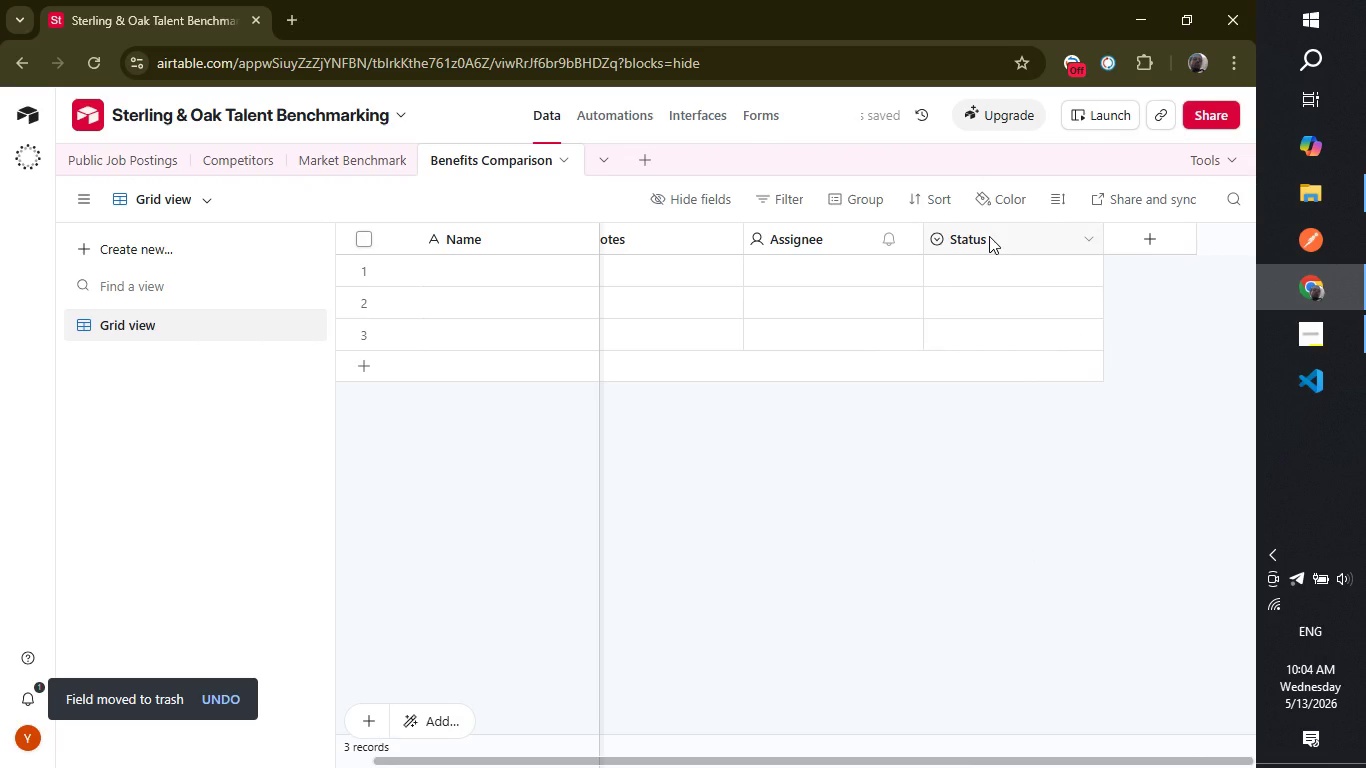 
right_click([990, 236])
 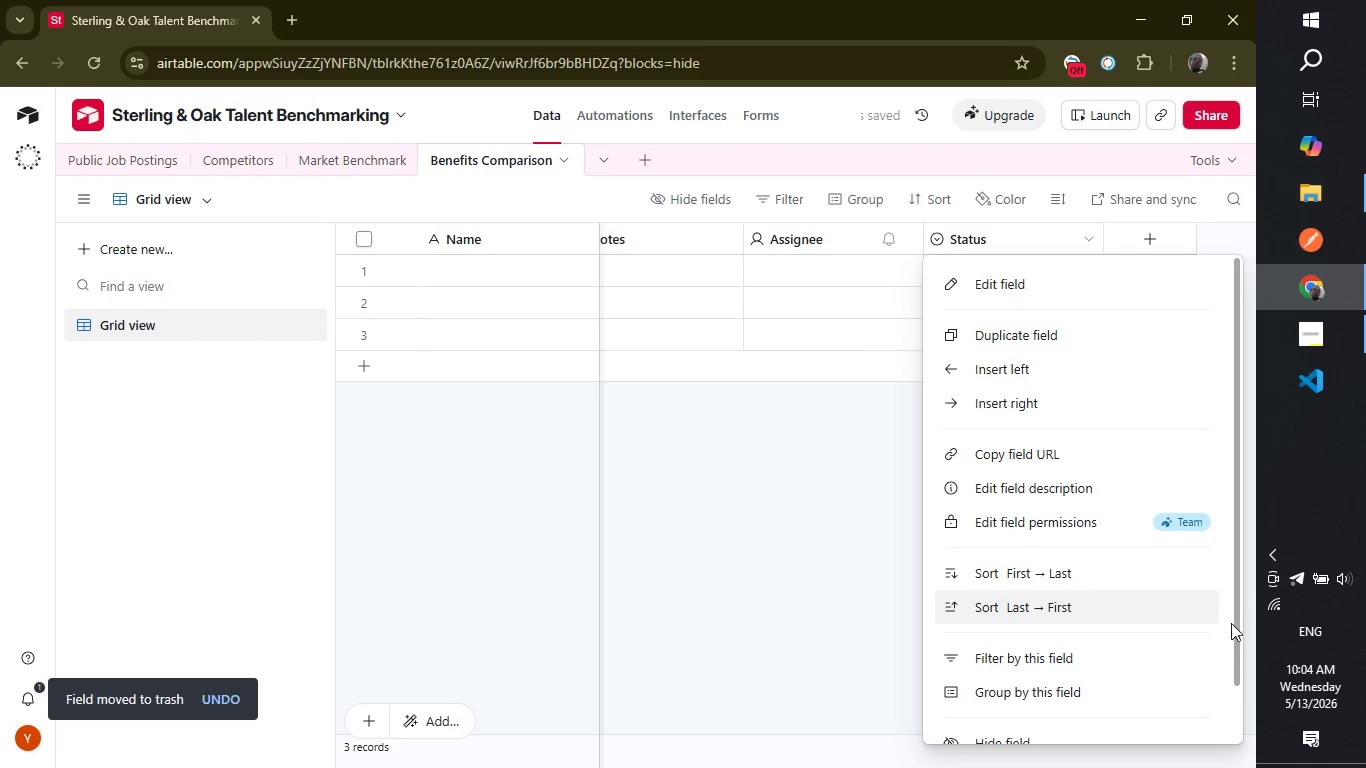 
left_click_drag(start_coordinate=[1238, 627], to_coordinate=[1231, 694])
 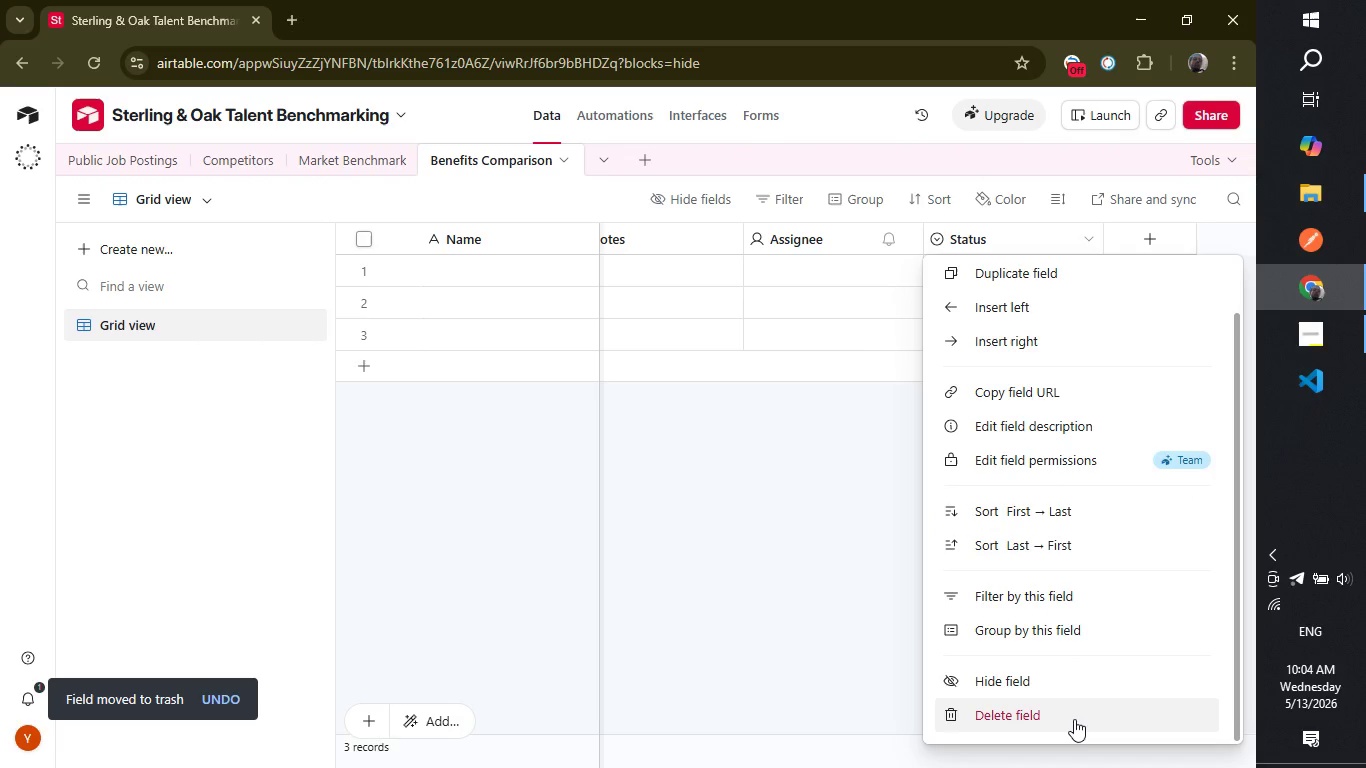 
left_click([1074, 719])
 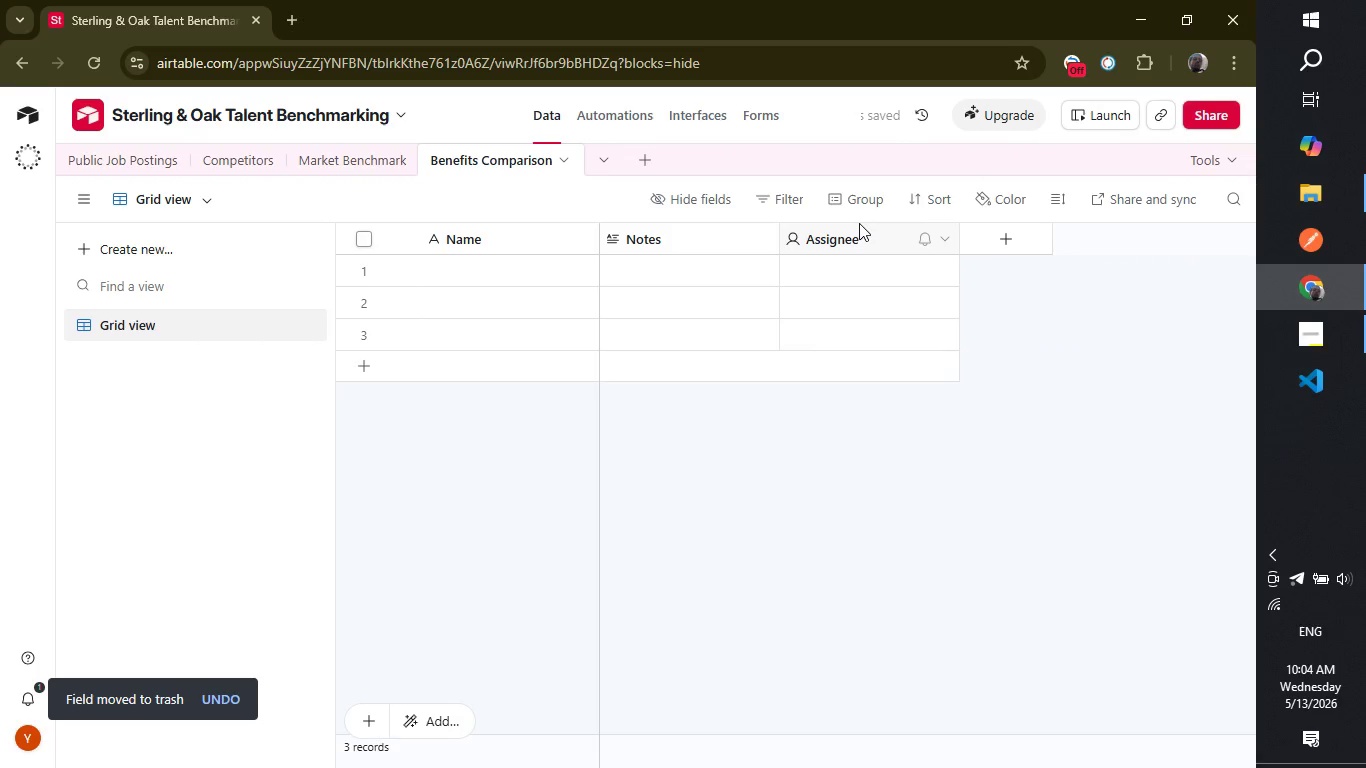 
right_click([859, 223])
 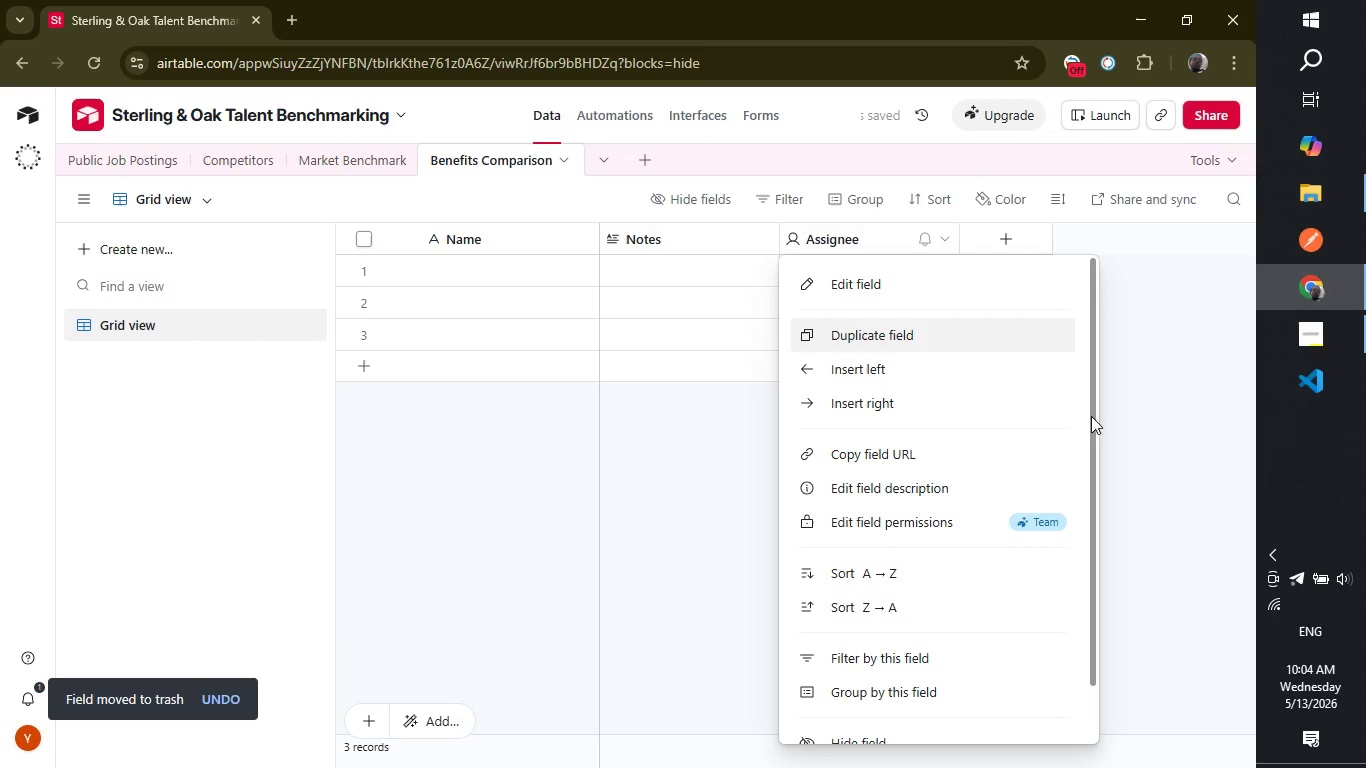 
left_click_drag(start_coordinate=[1092, 418], to_coordinate=[1097, 559])
 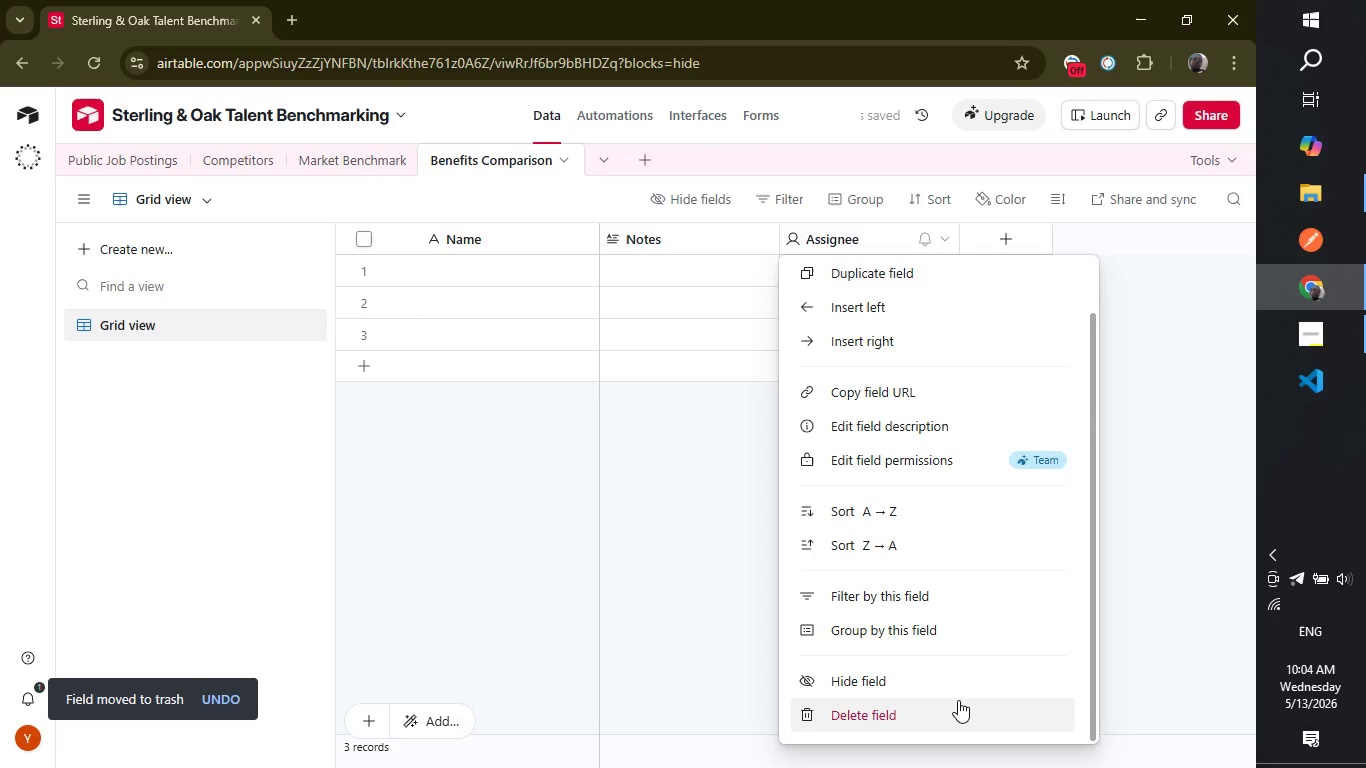 
left_click([958, 700])
 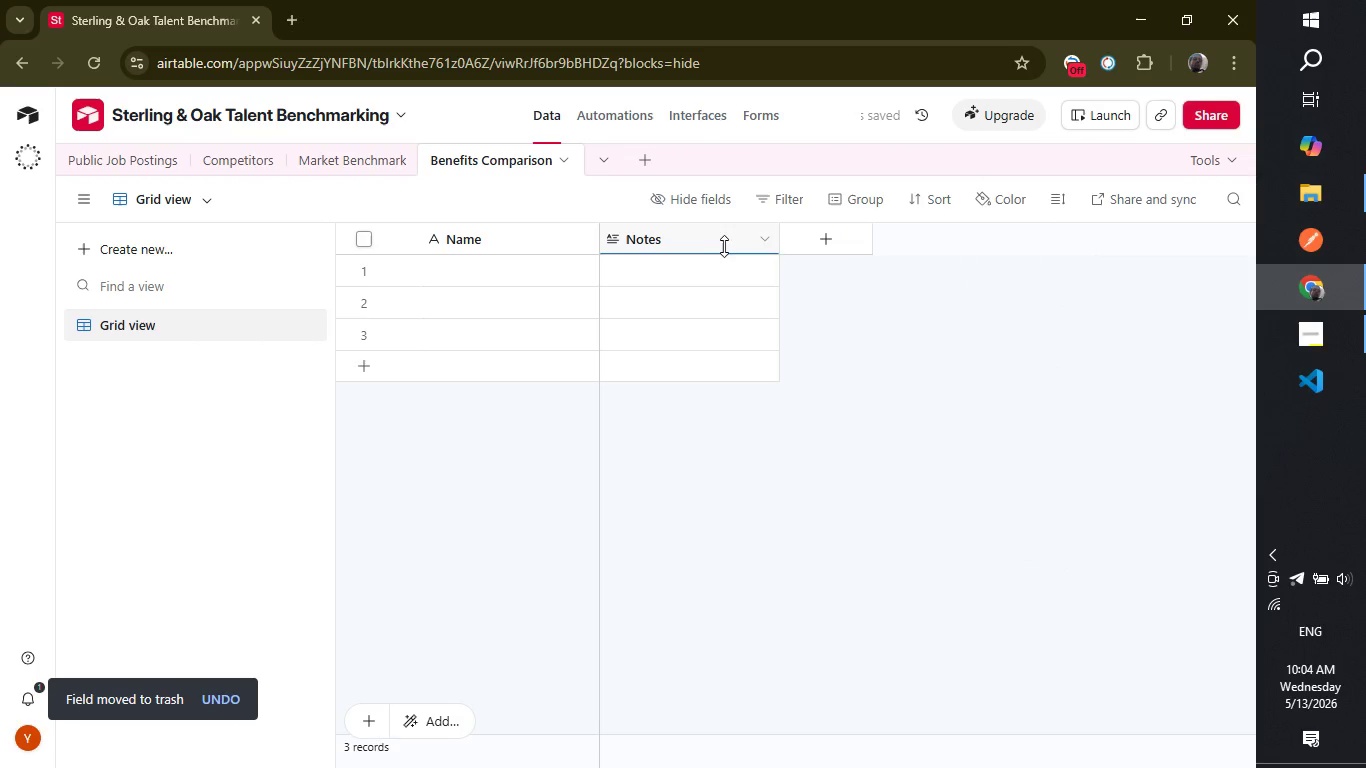 
right_click([723, 244])
 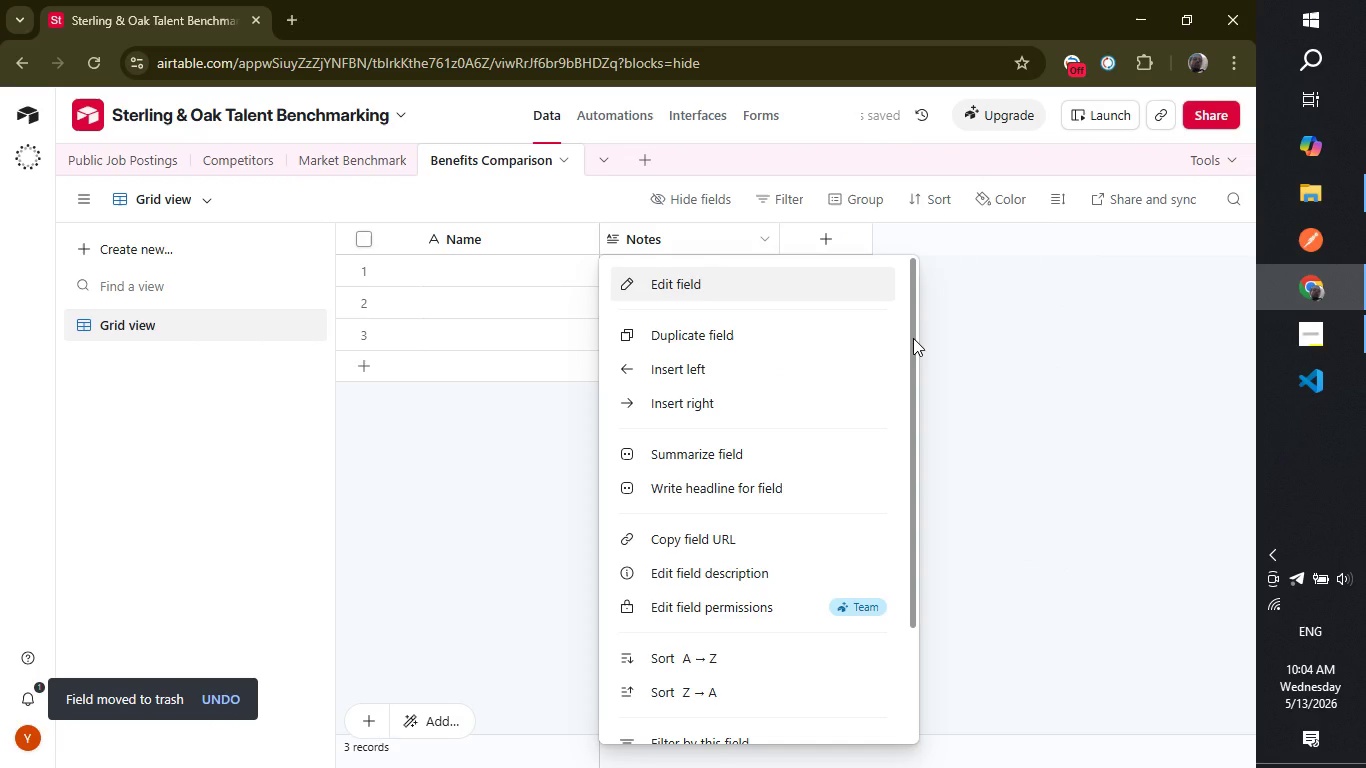 
left_click_drag(start_coordinate=[913, 338], to_coordinate=[915, 498])
 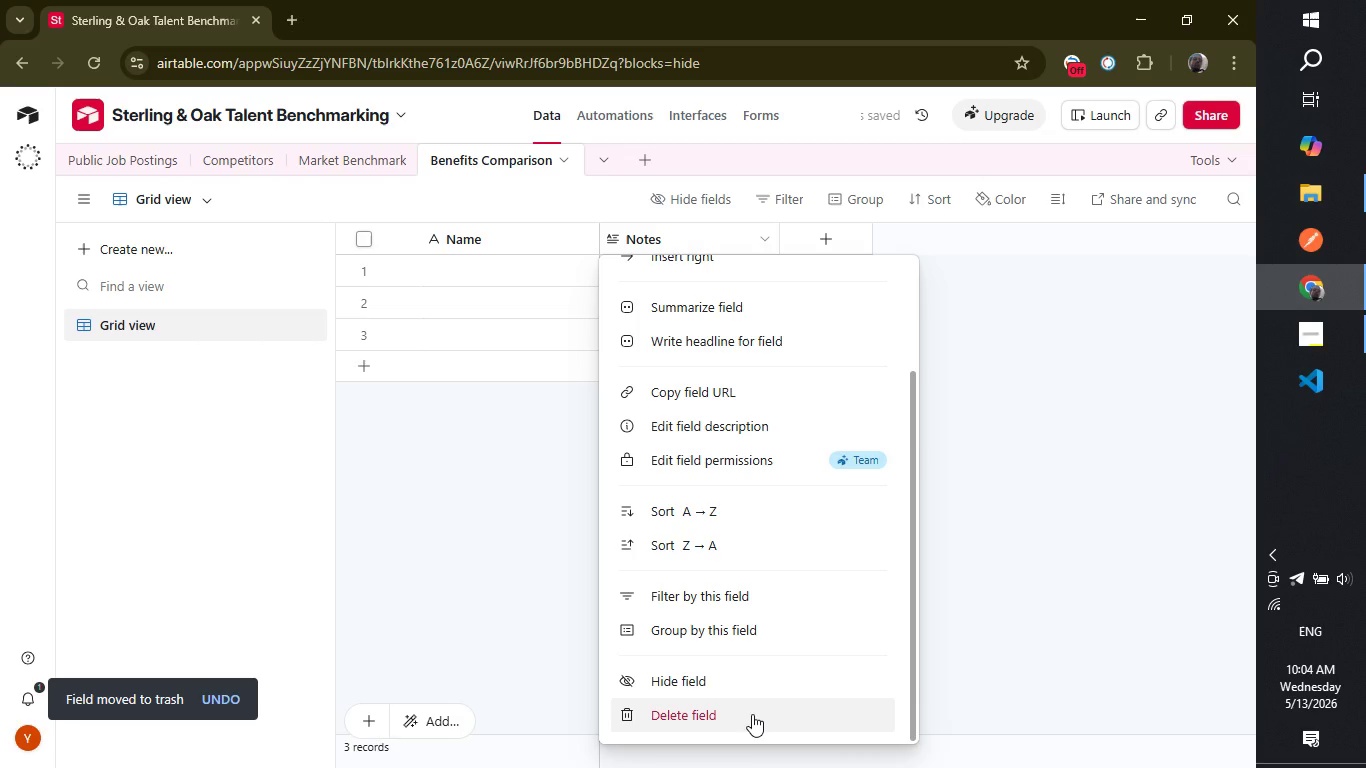 
left_click([752, 714])
 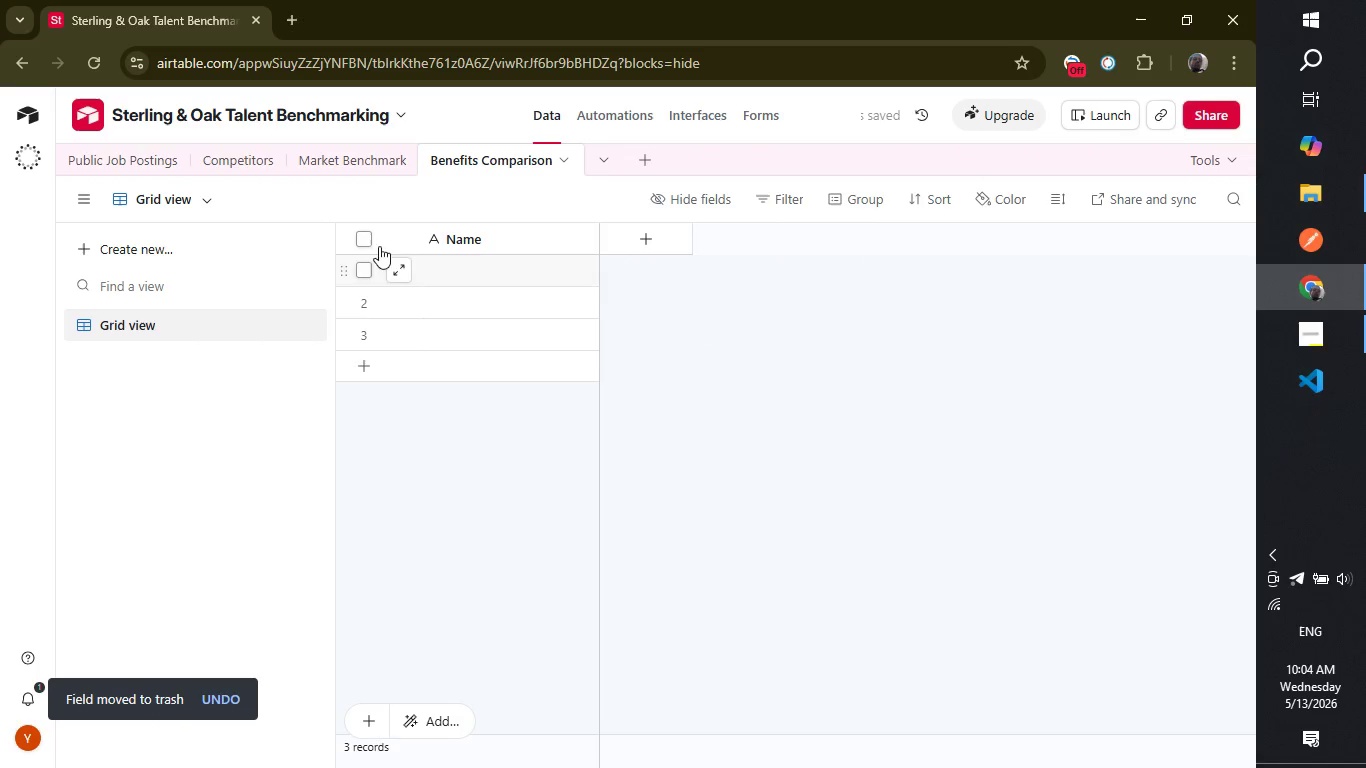 
left_click([373, 238])
 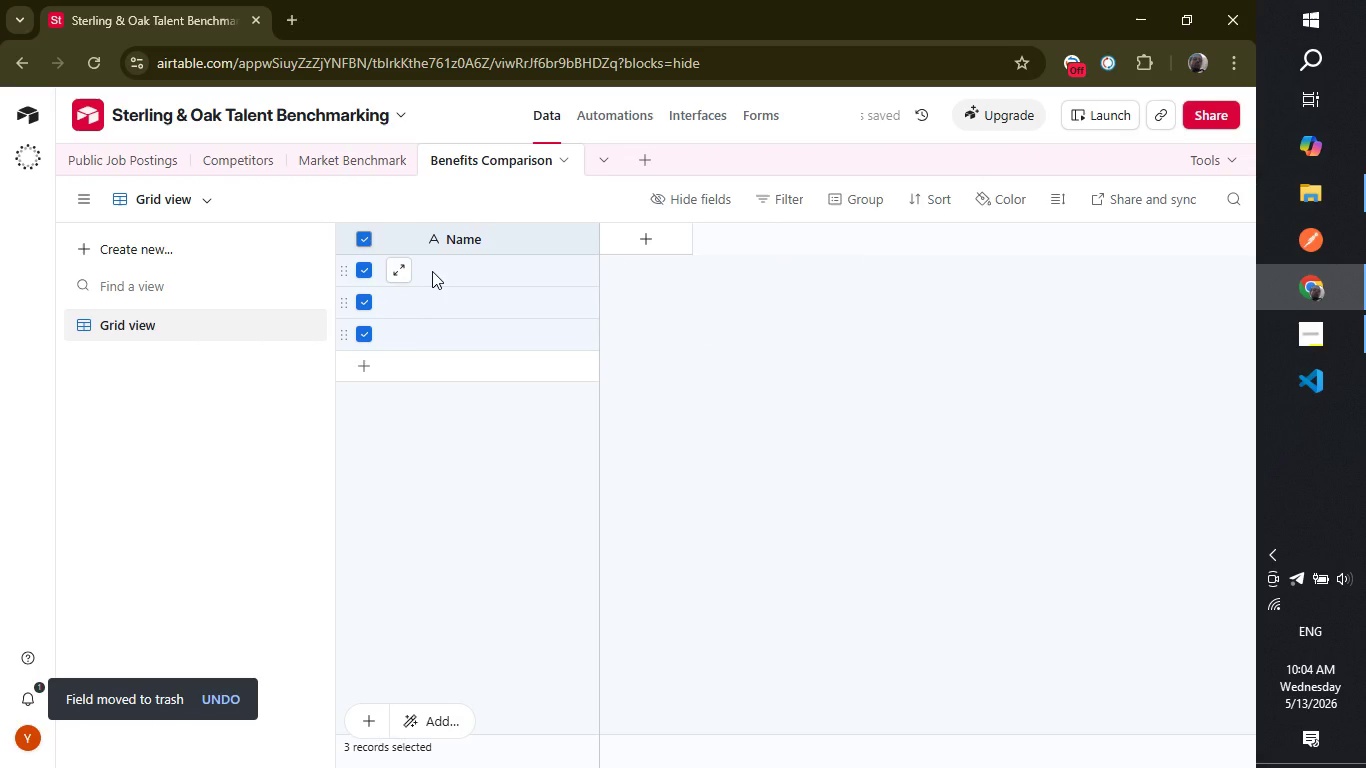 
right_click([432, 271])
 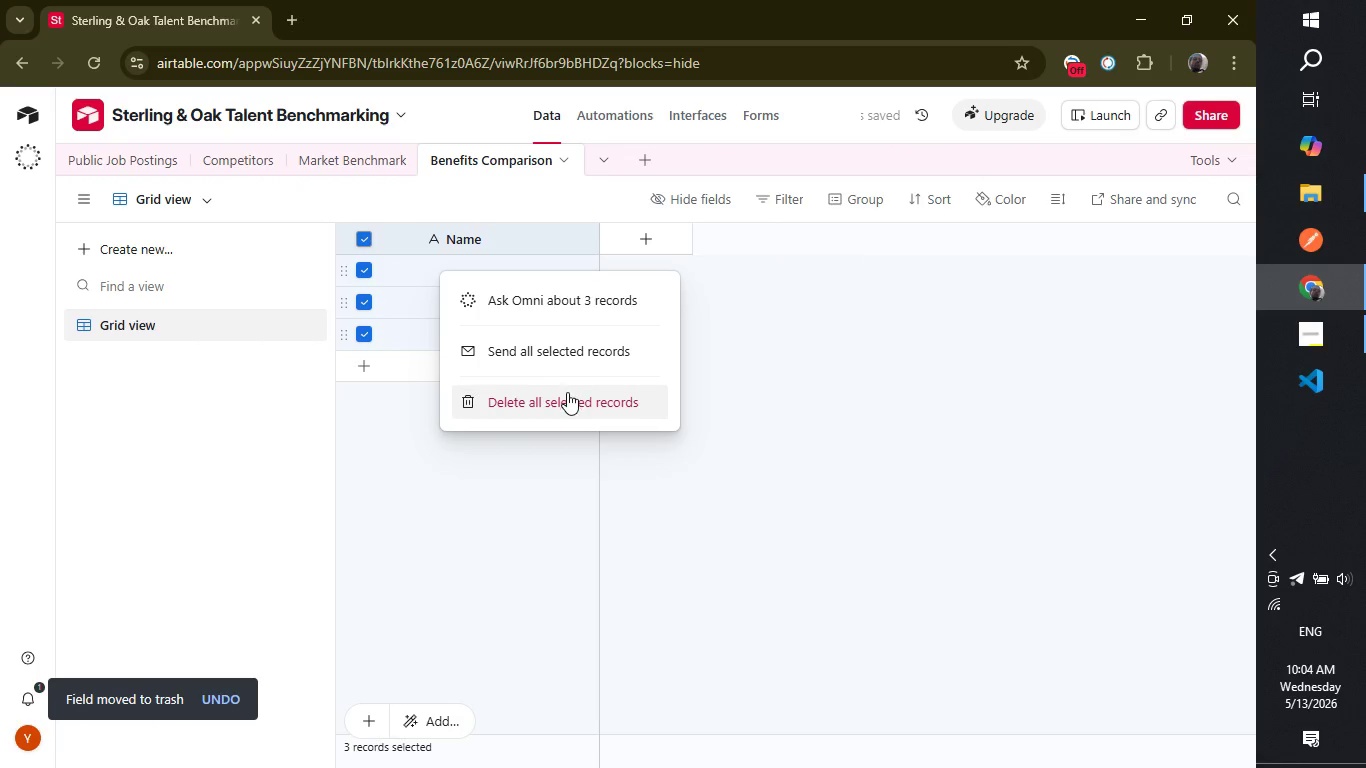 
left_click([567, 392])
 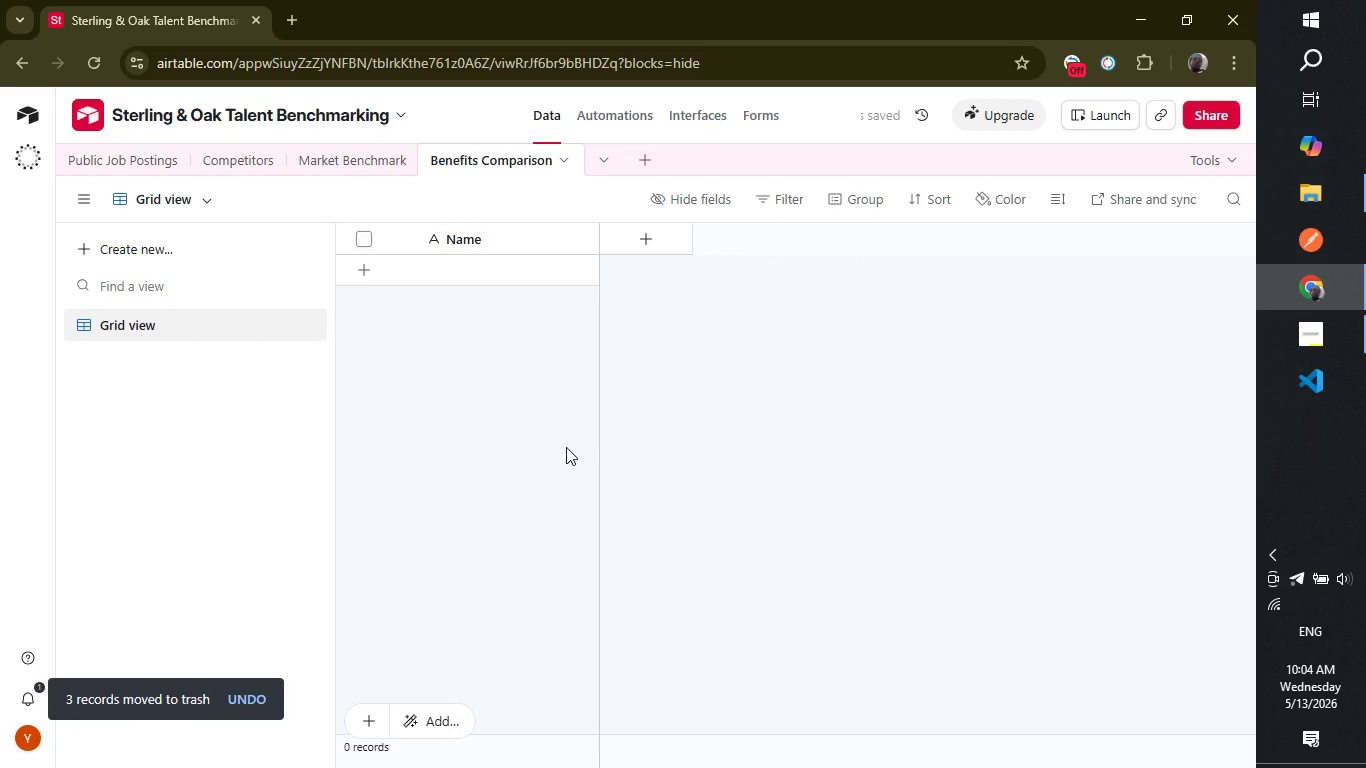 
wait(10.56)
 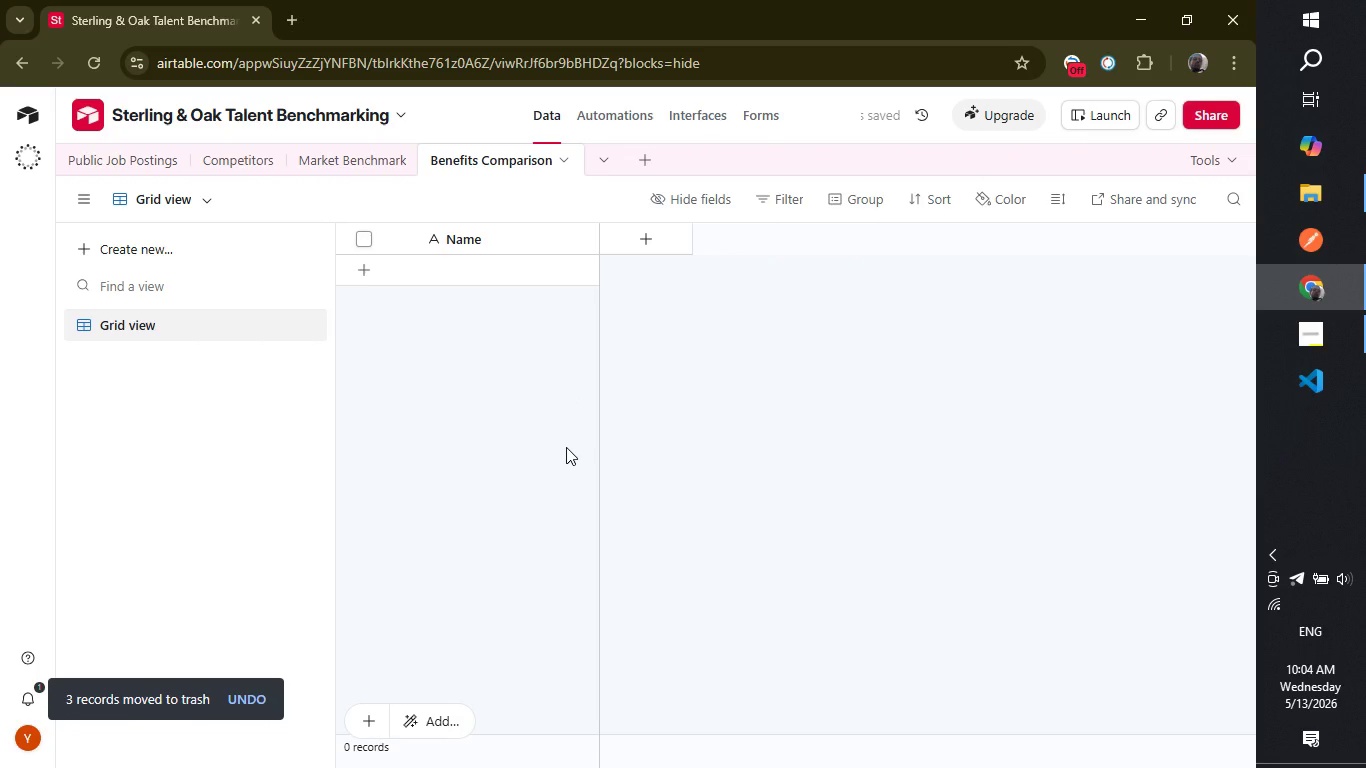 
double_click([453, 241])
 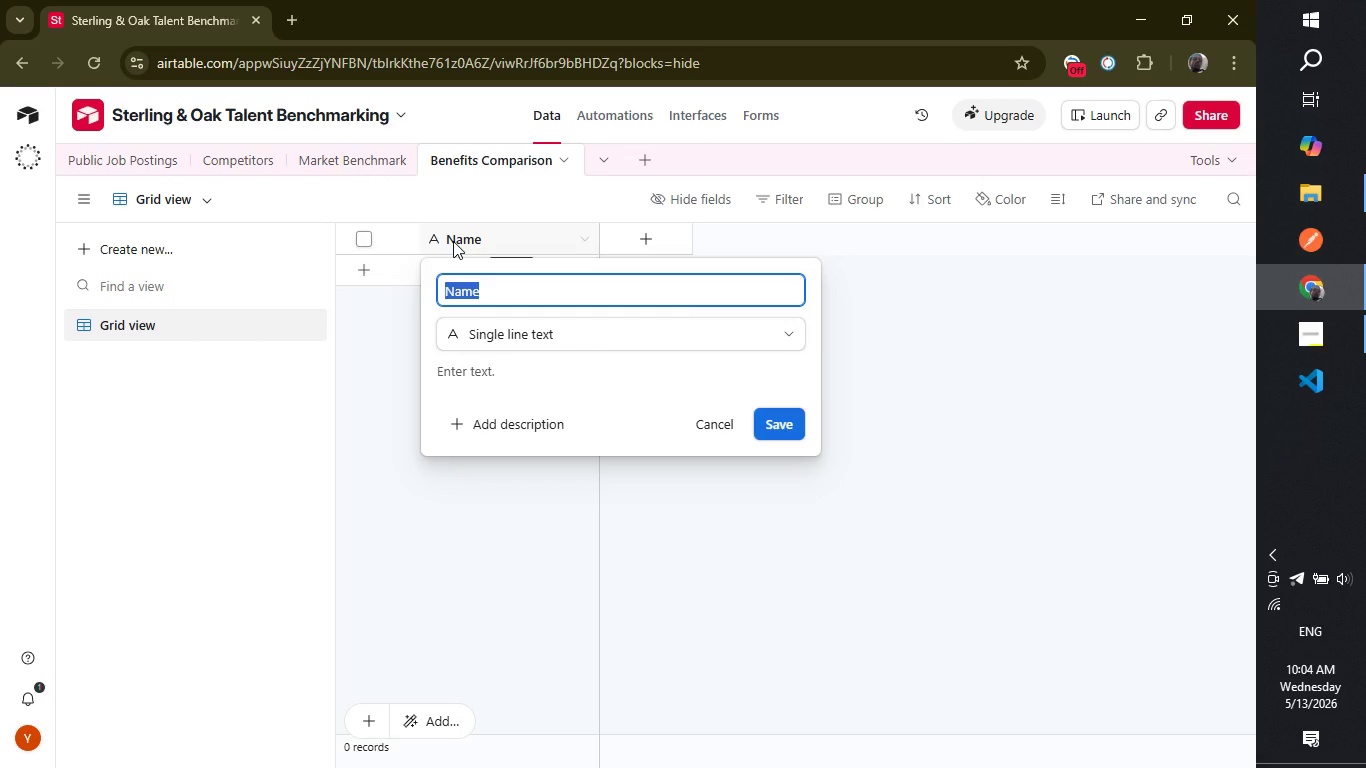 
wait(7.81)
 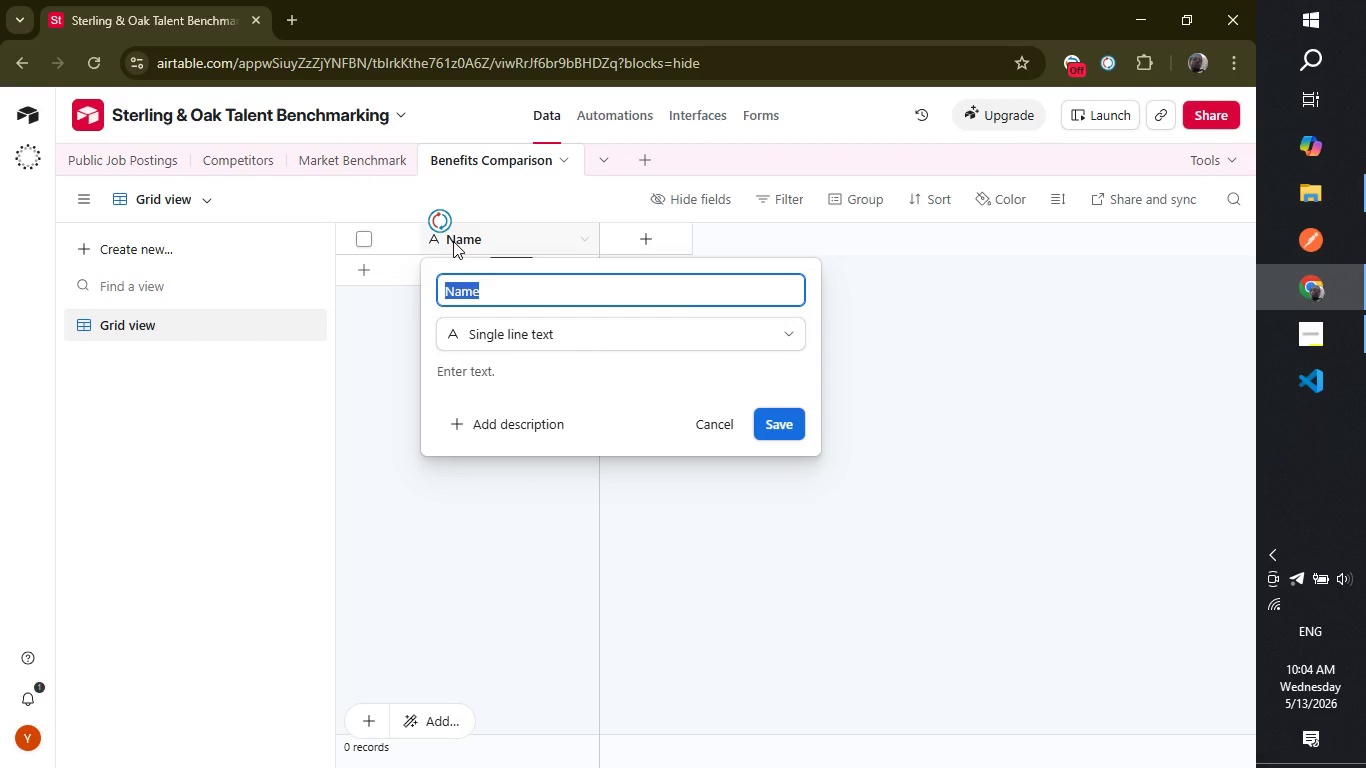 
type(Benefit Record ID)
 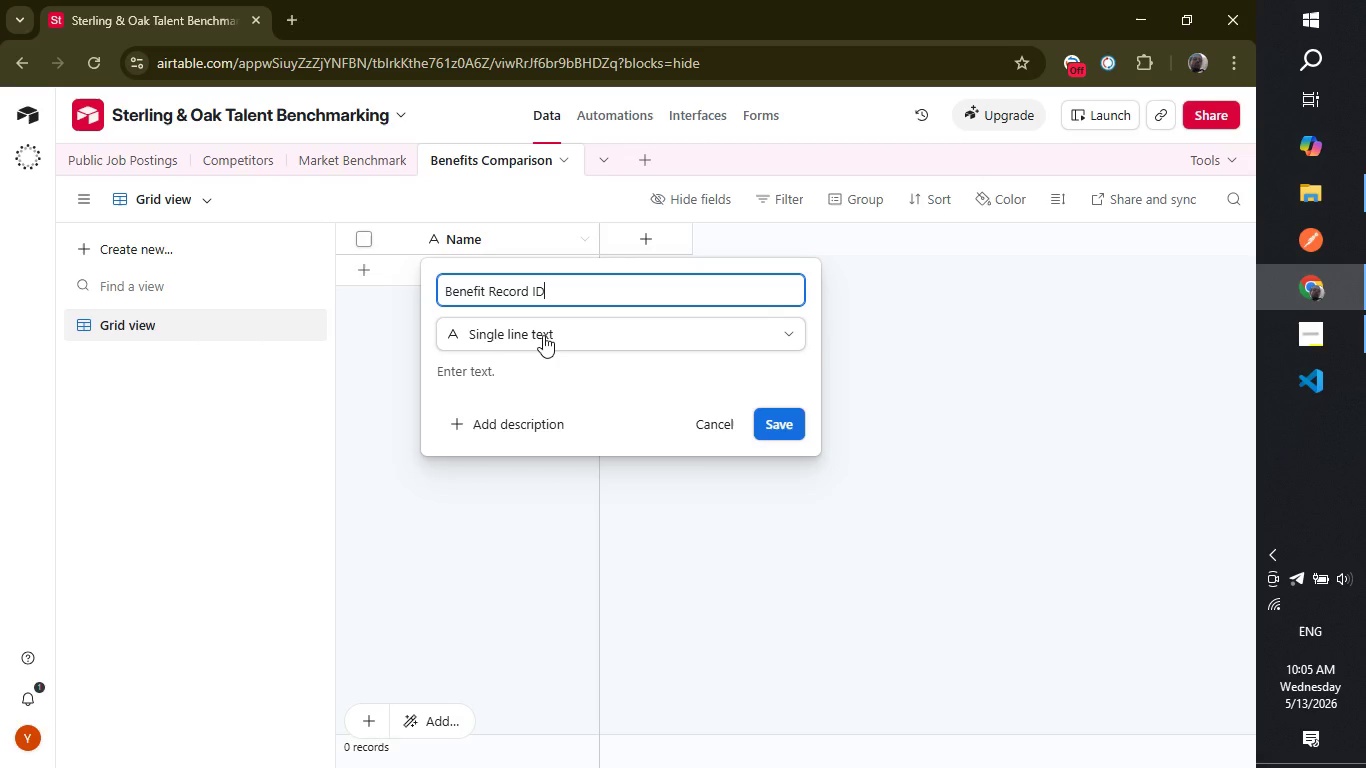 
left_click([543, 335])
 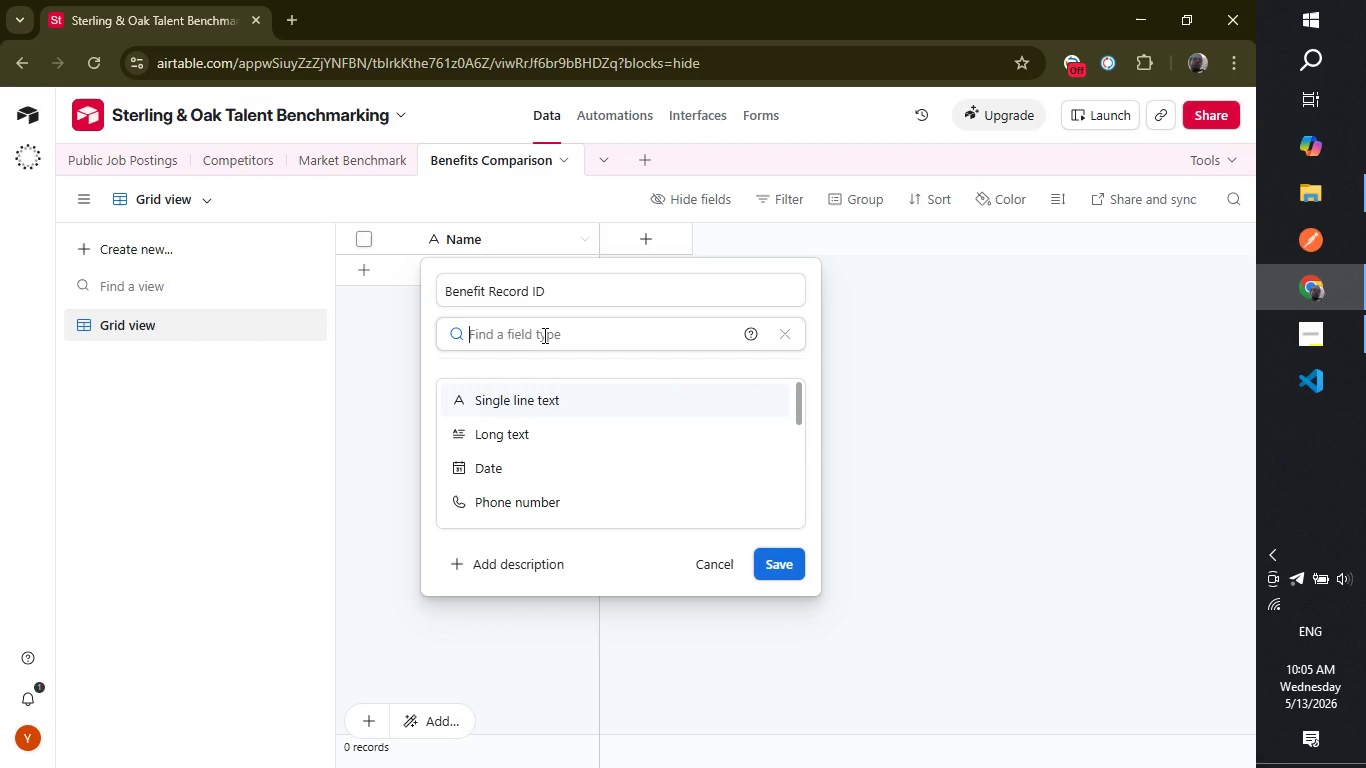 
wait(8.38)
 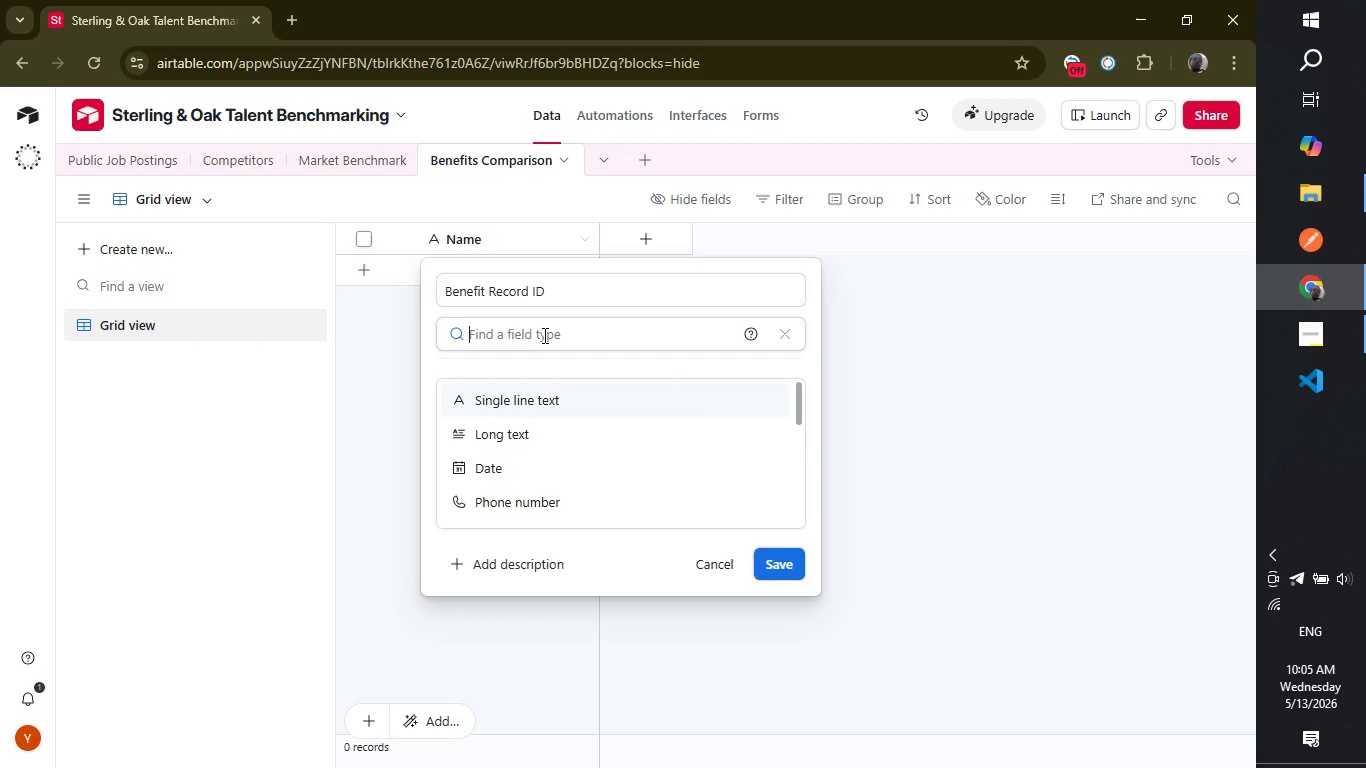 
type(for)
 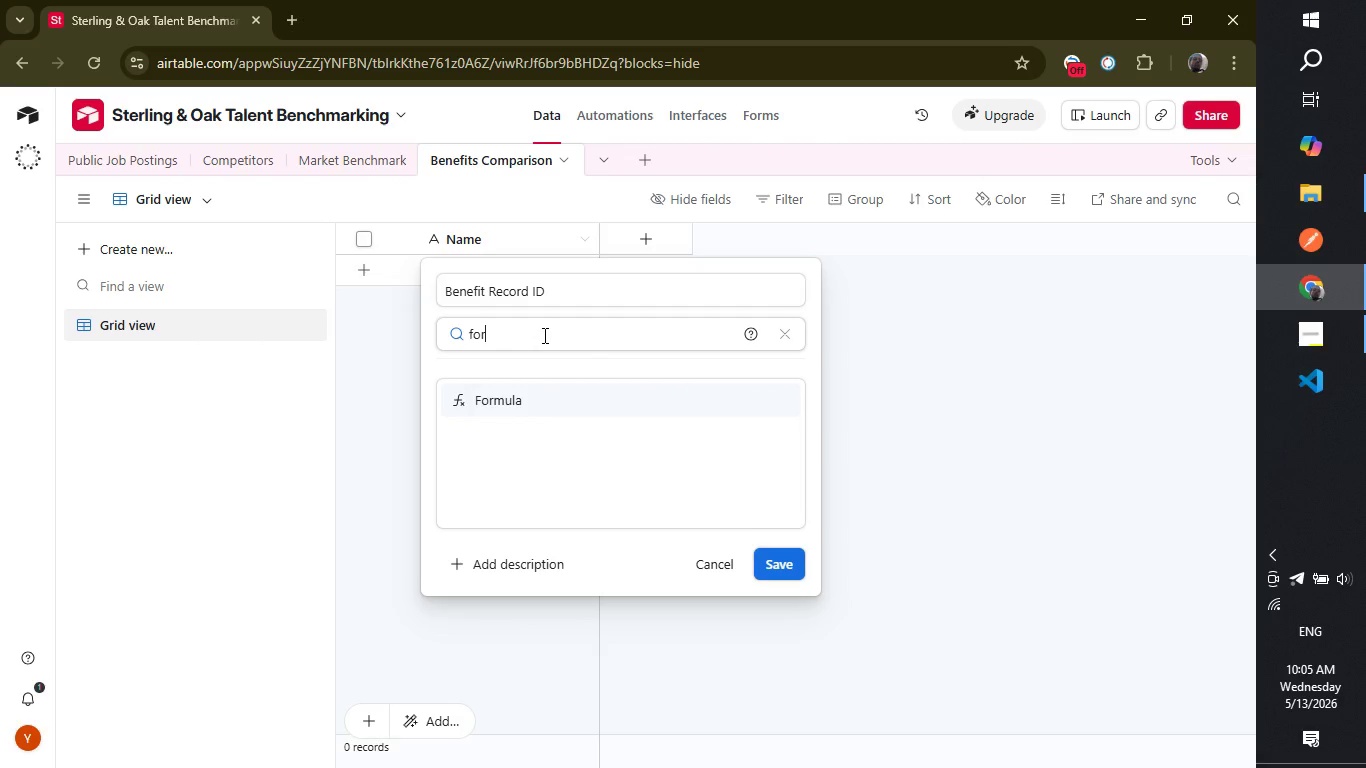 
key(Enter)
 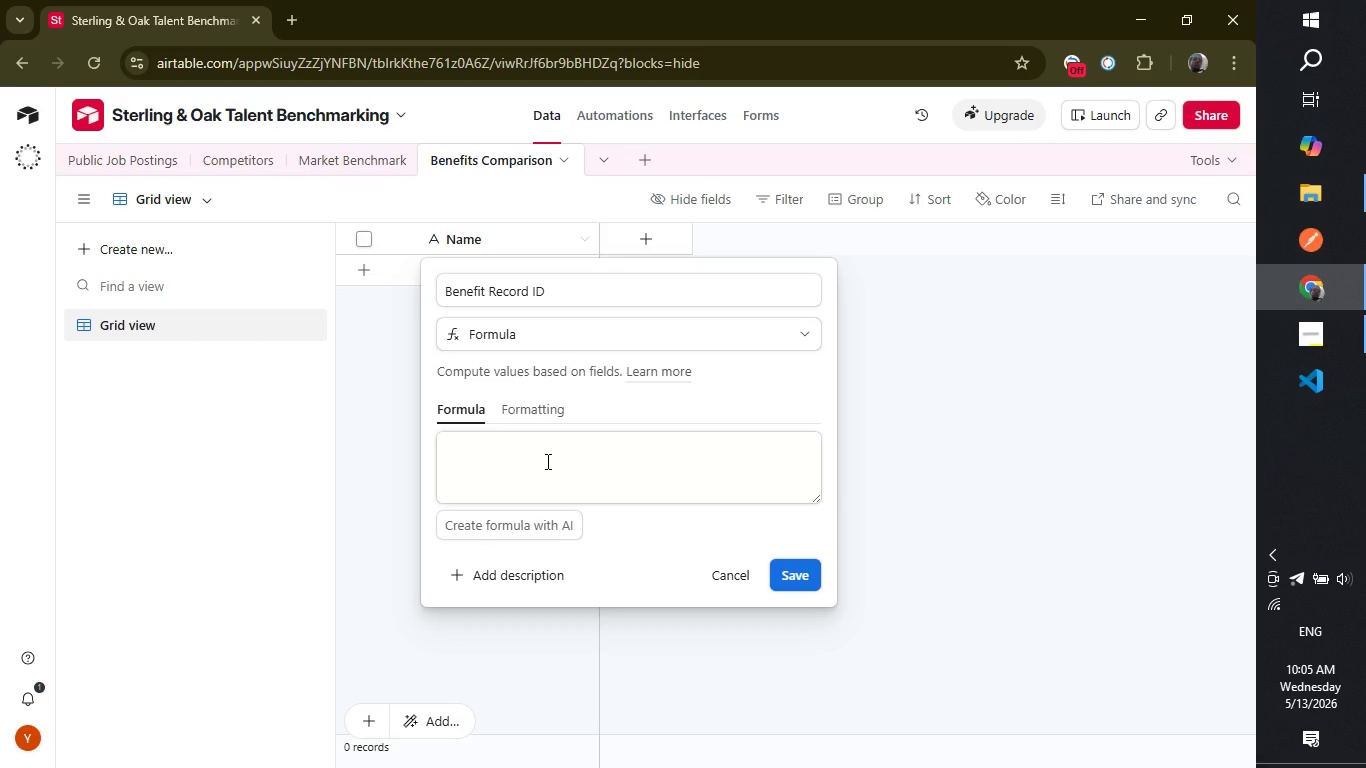 
left_click([546, 461])
 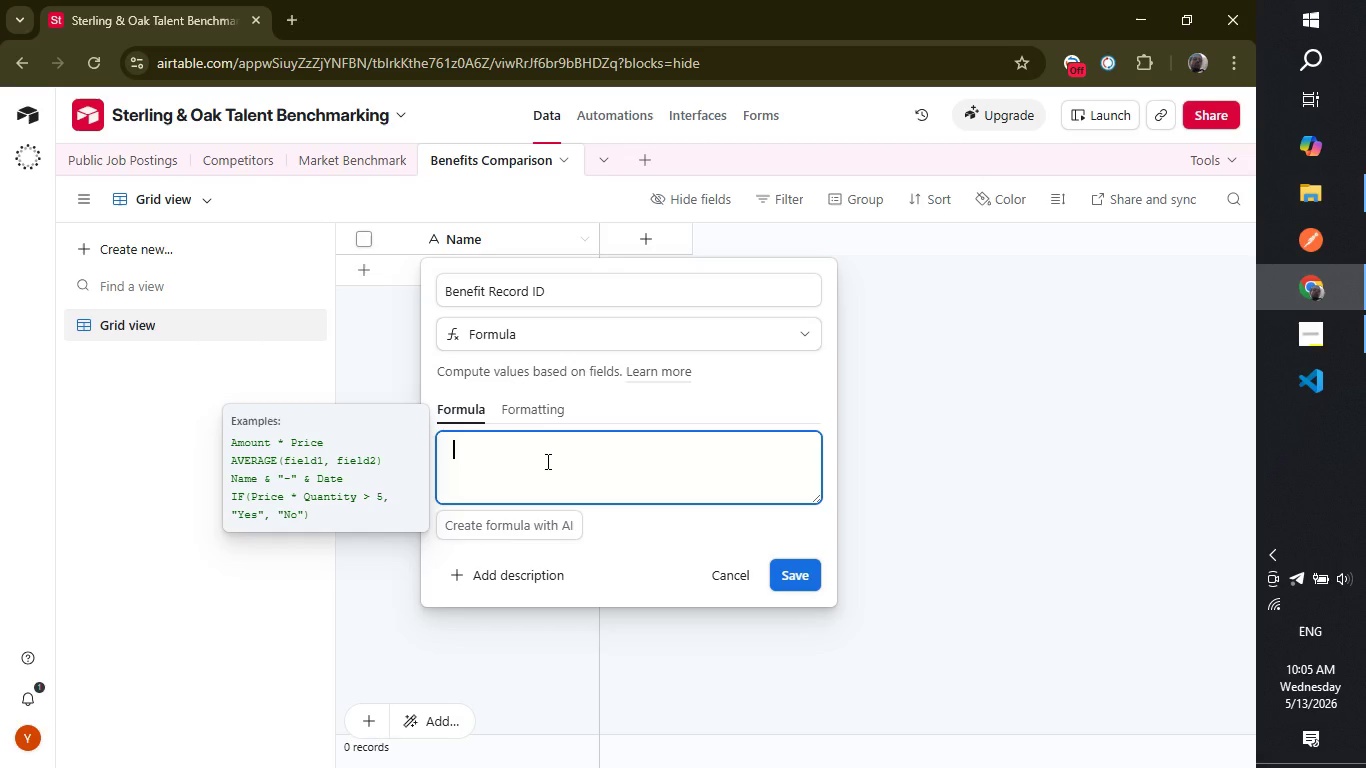 
type("BEN-)
 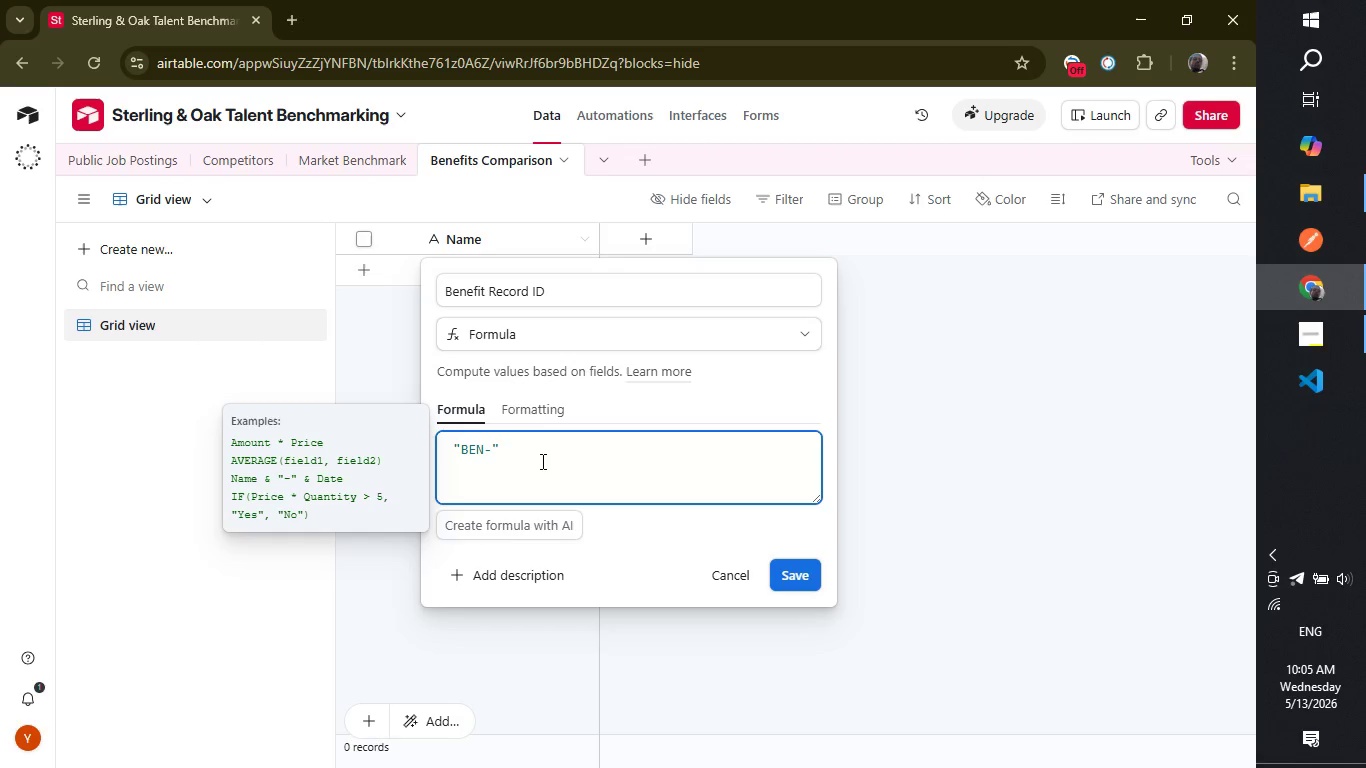 
left_click([522, 447])
 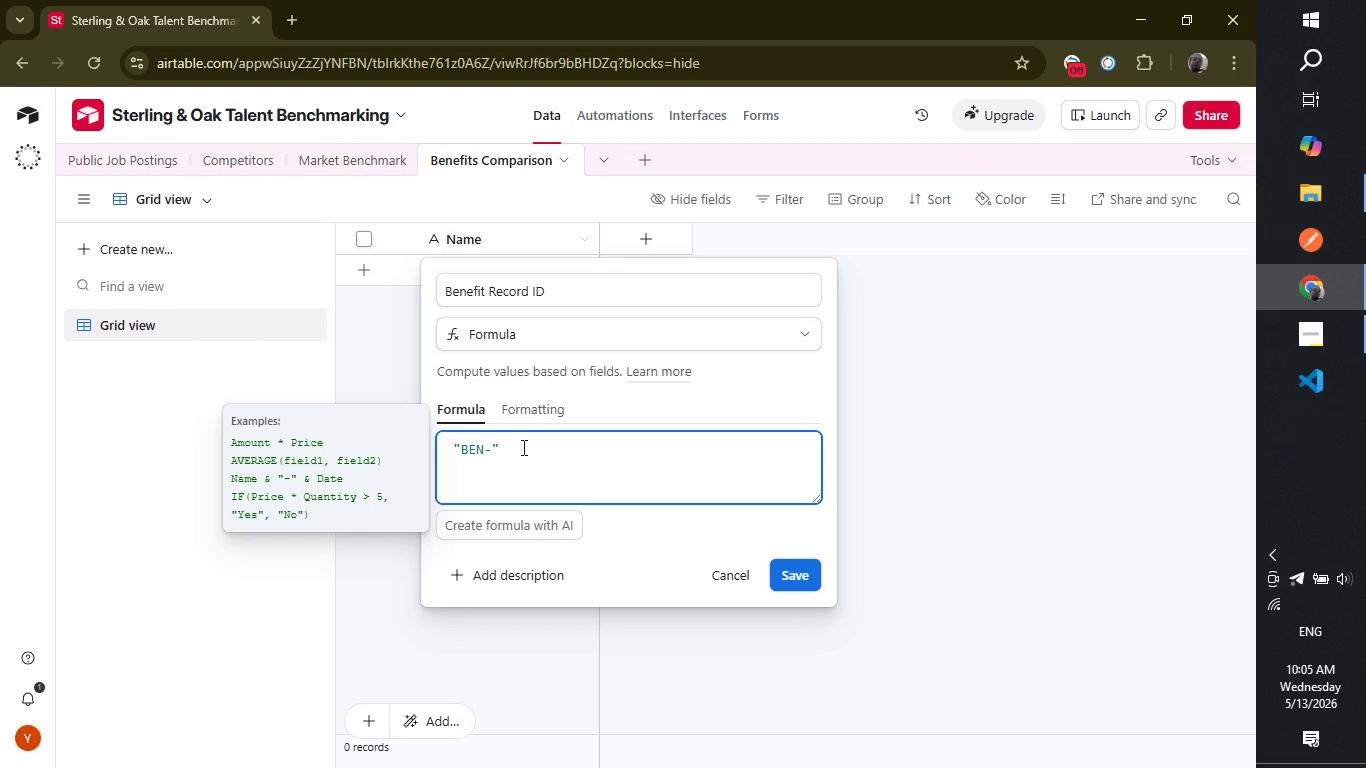 
type( *)
key(Backspace)
type(& RE)
 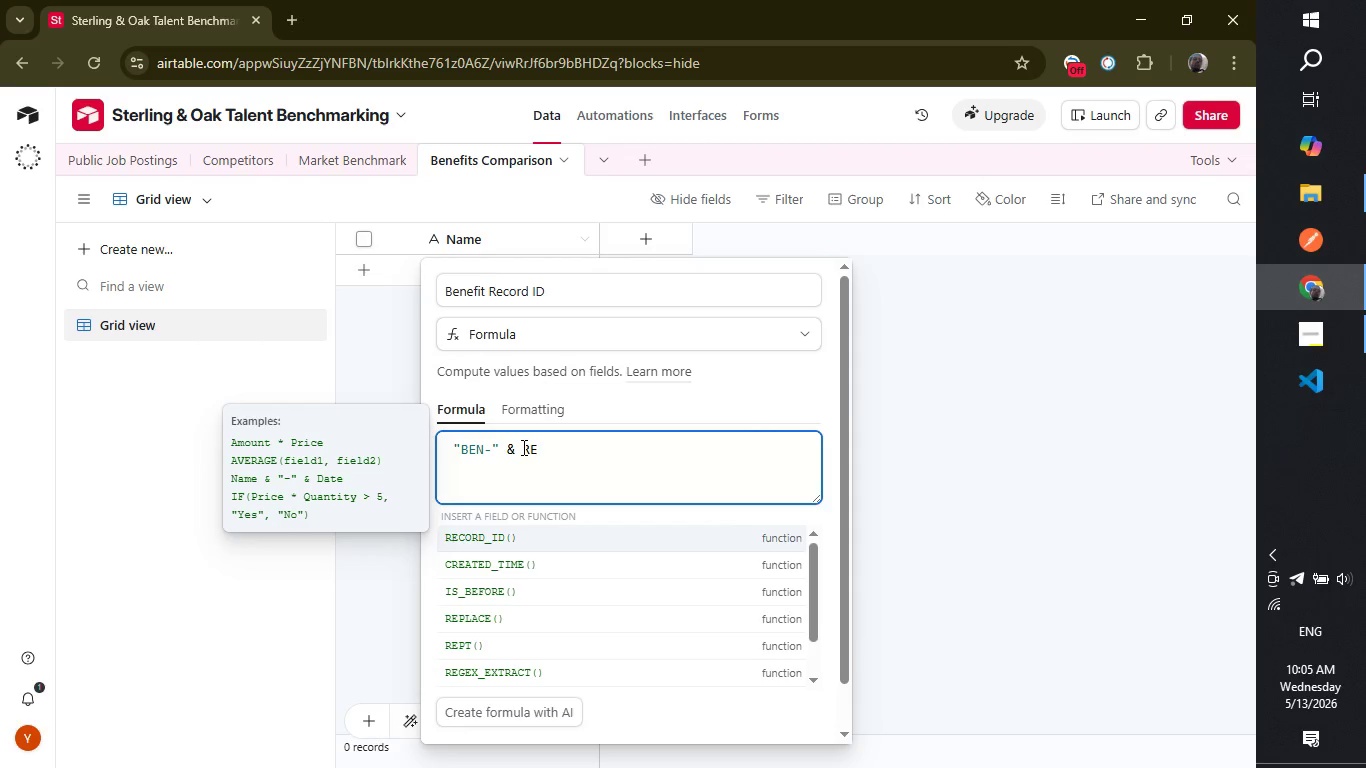 
key(Enter)
 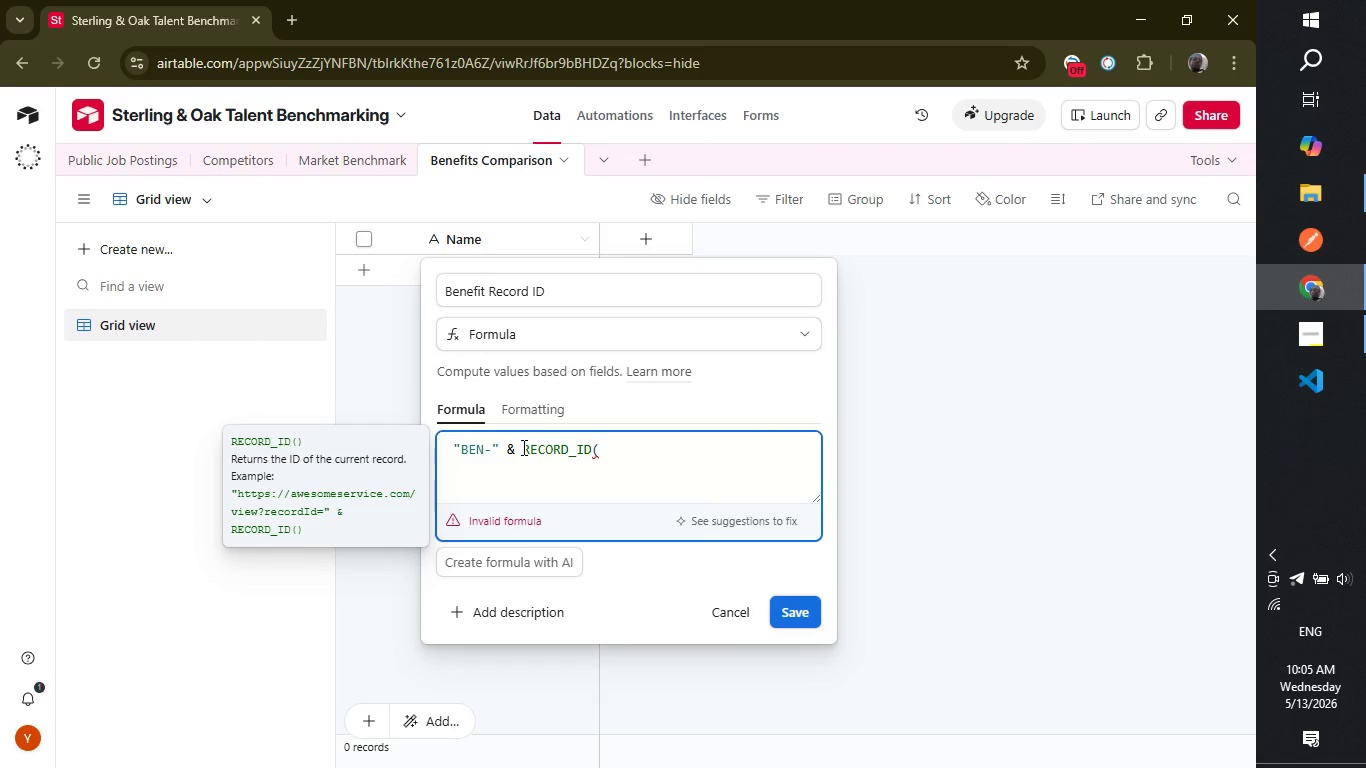 
key(Shift+ShiftLeft)
 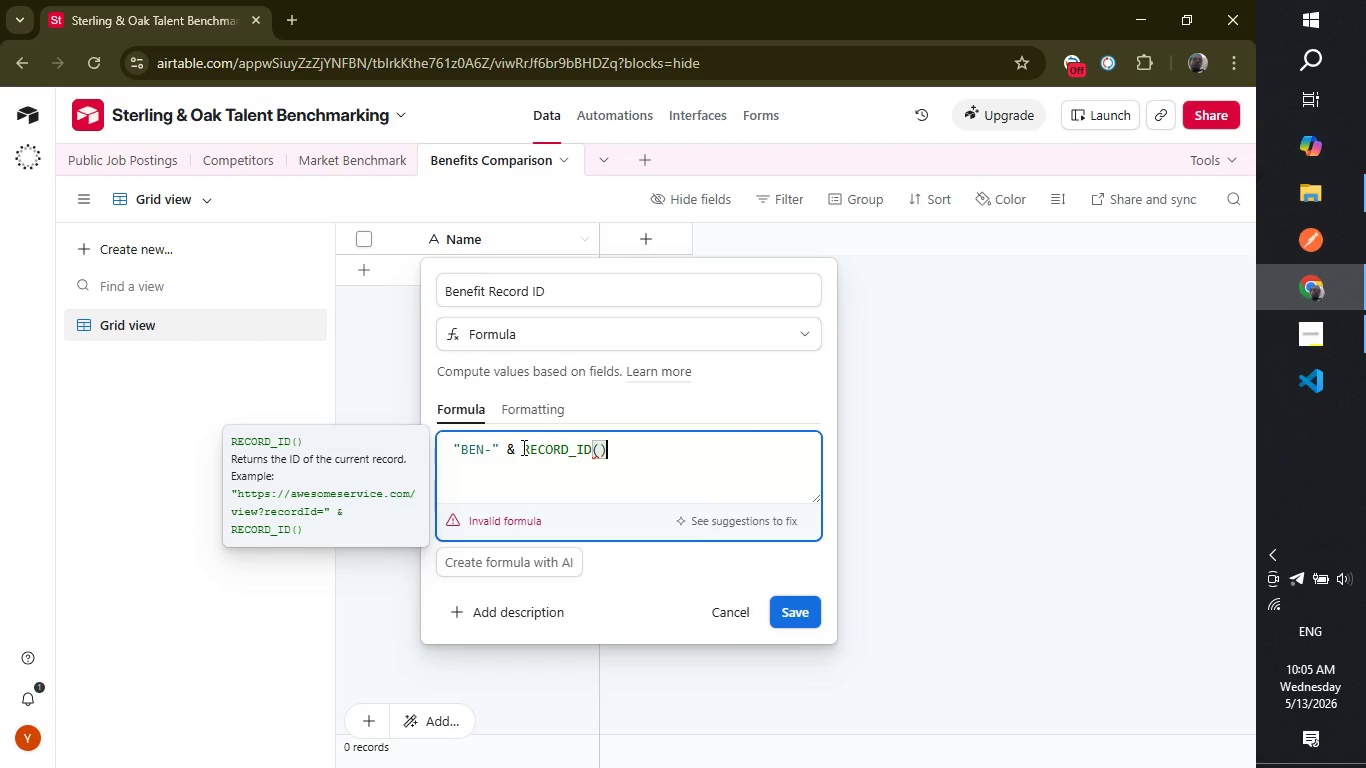 
key(Shift+0)
 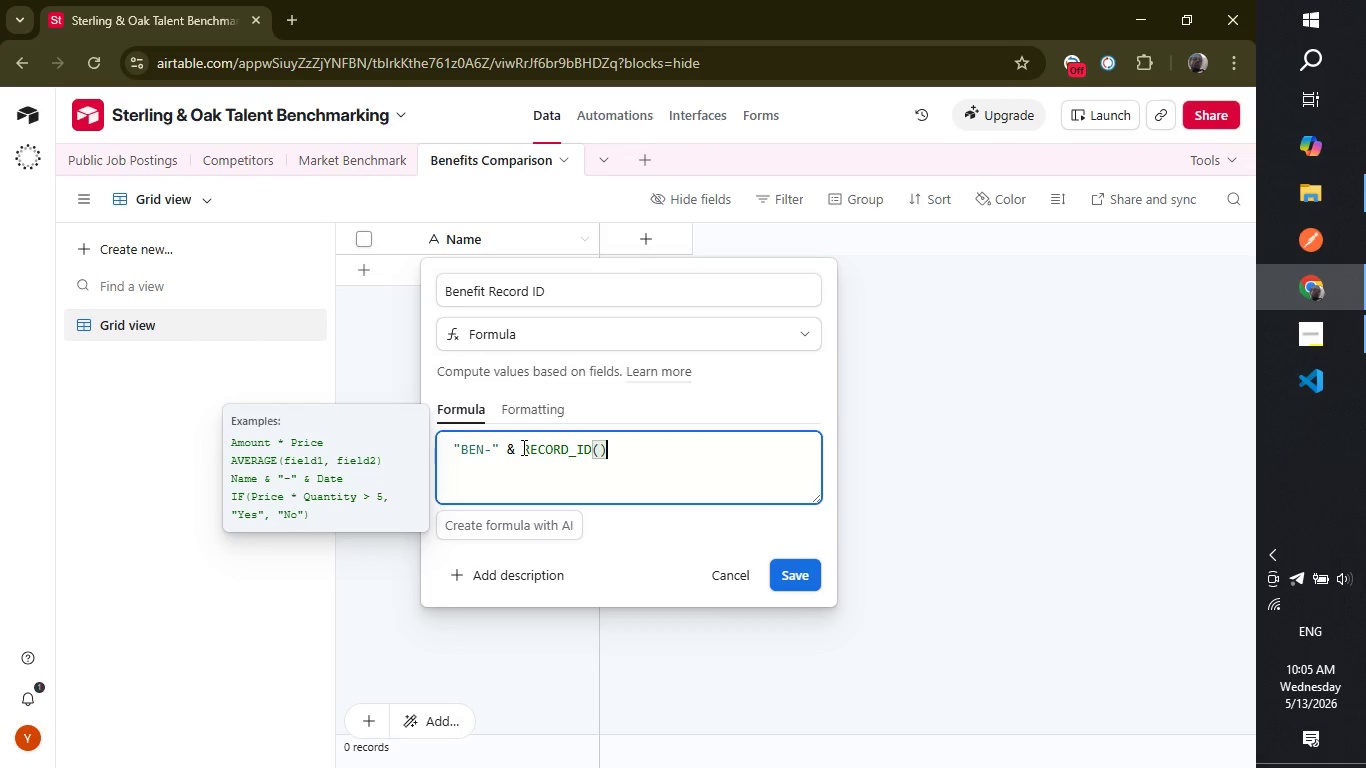 
wait(19.28)
 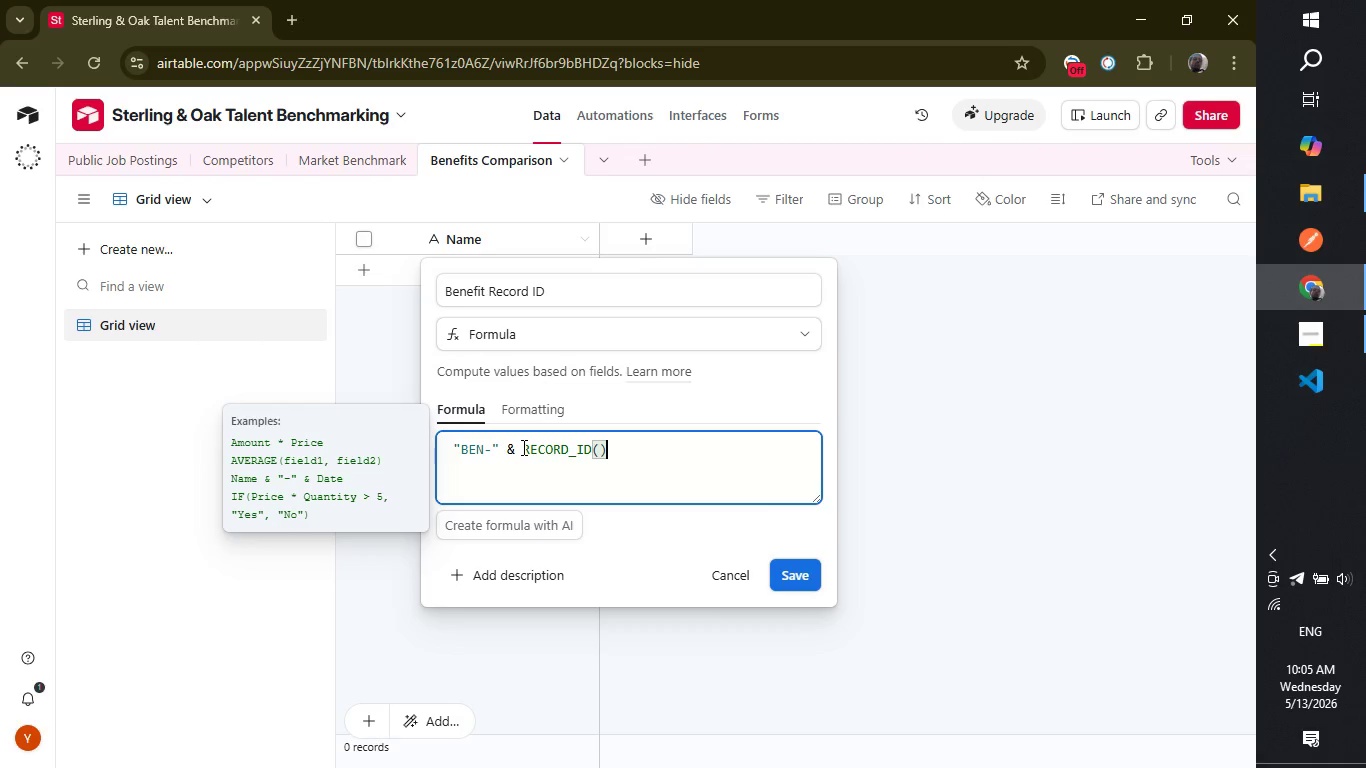 
left_click([799, 576])
 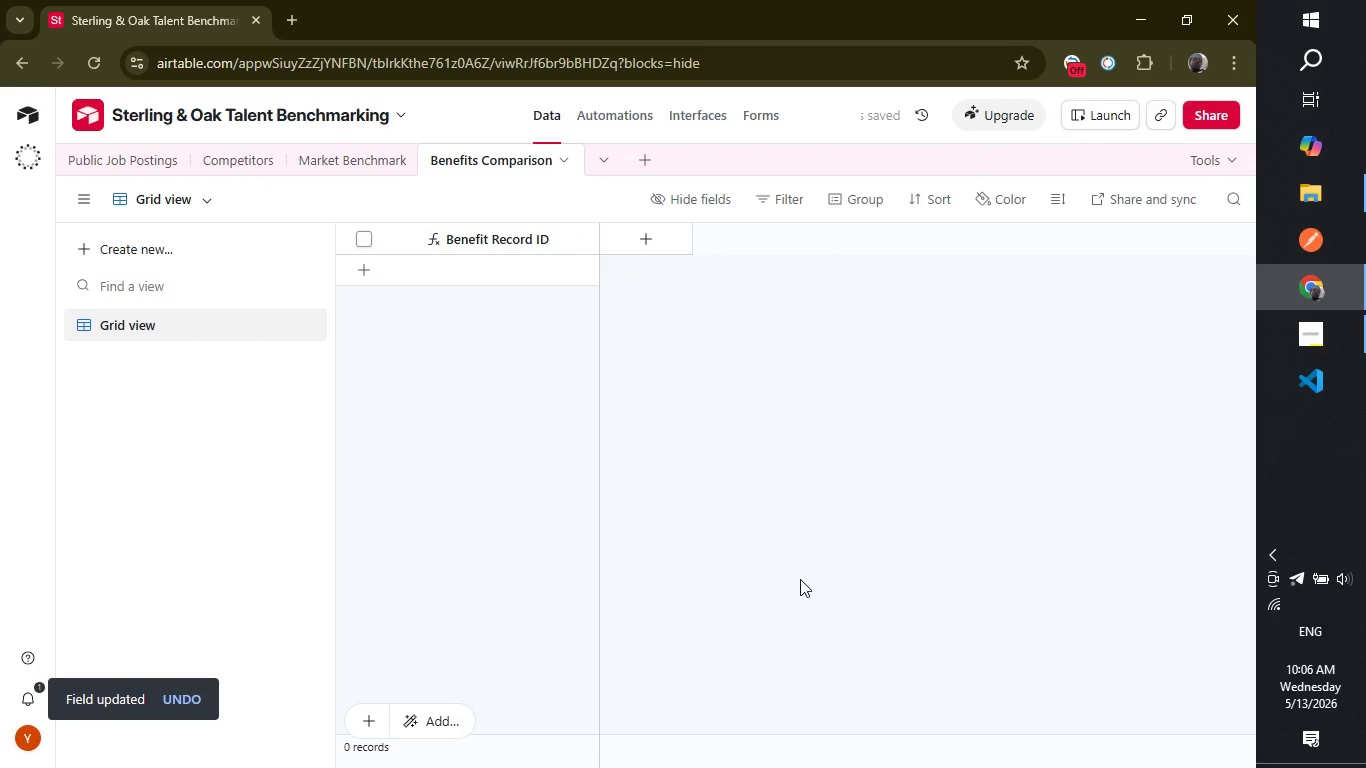 
wait(10.56)
 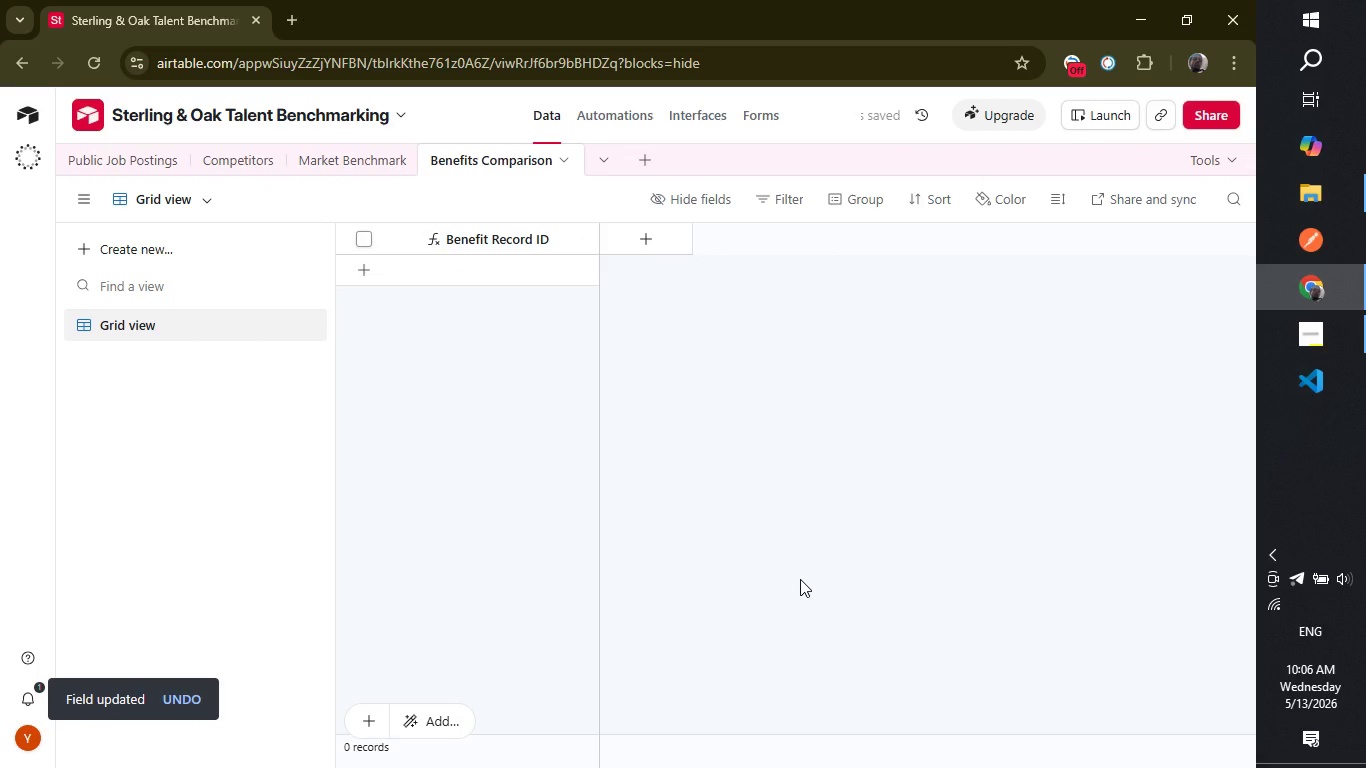 
left_click([363, 274])
 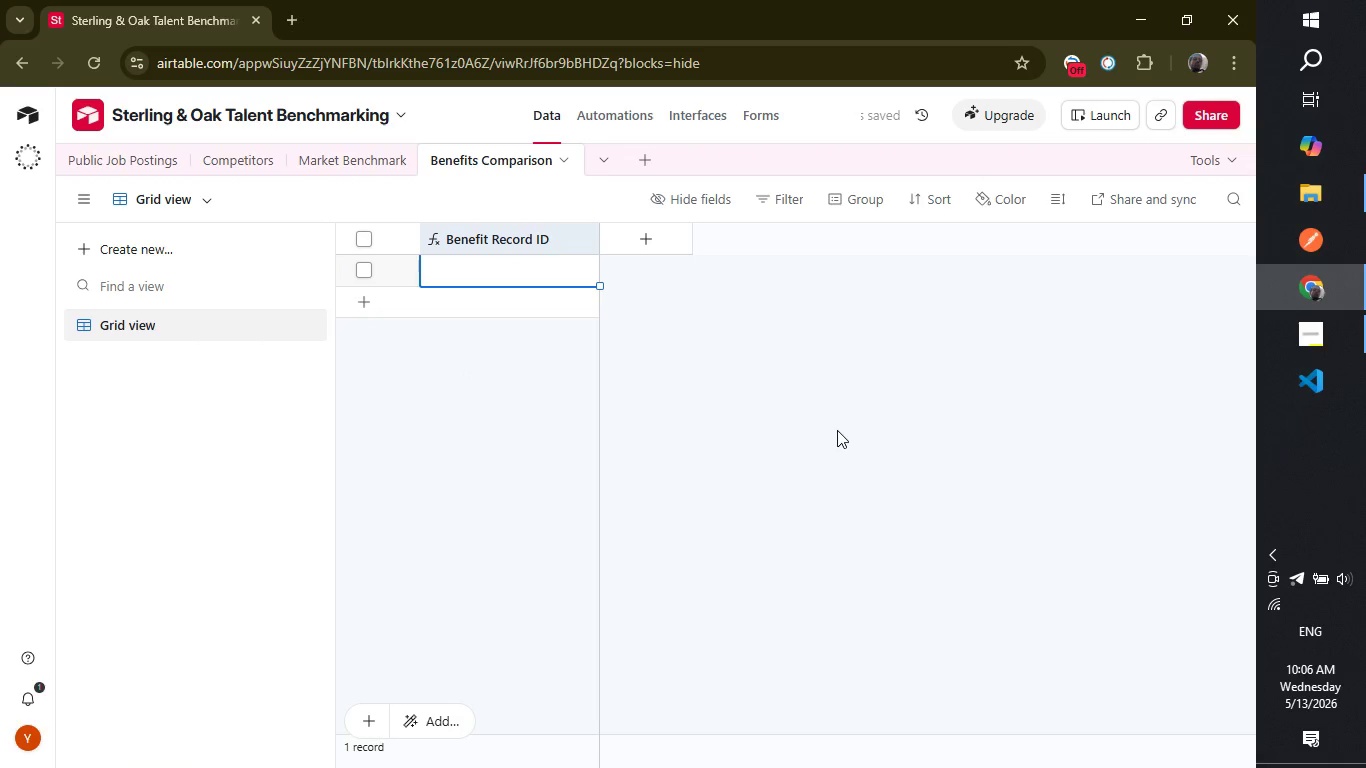 
left_click([837, 430])
 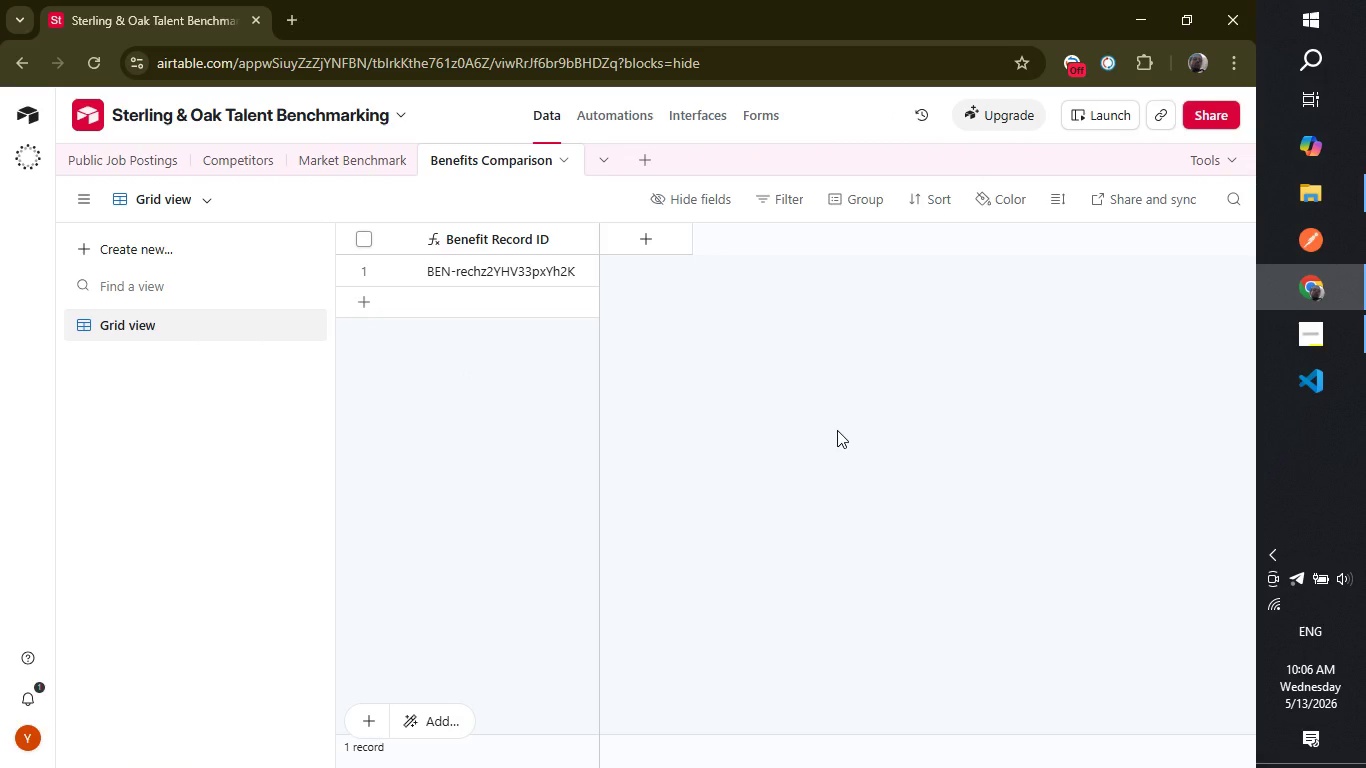 
wait(29.8)
 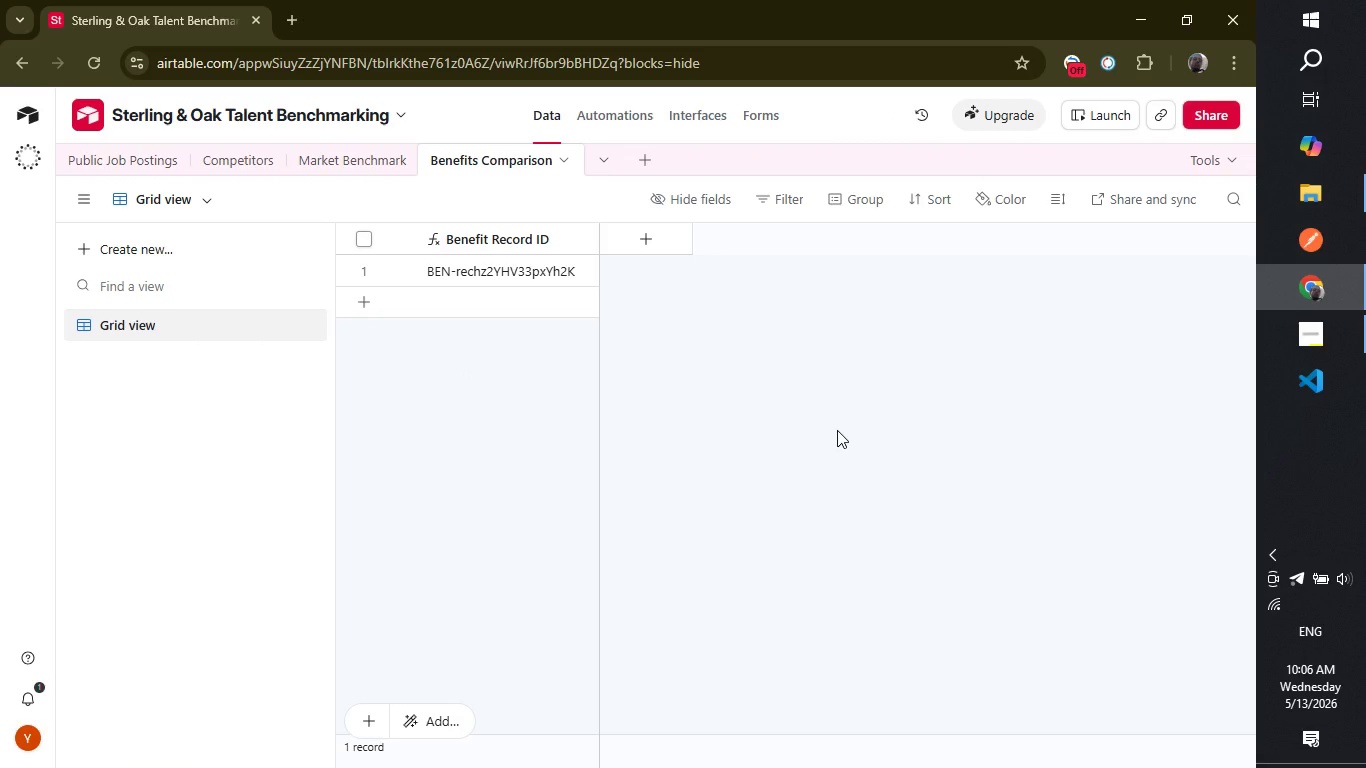 
left_click([643, 250])
 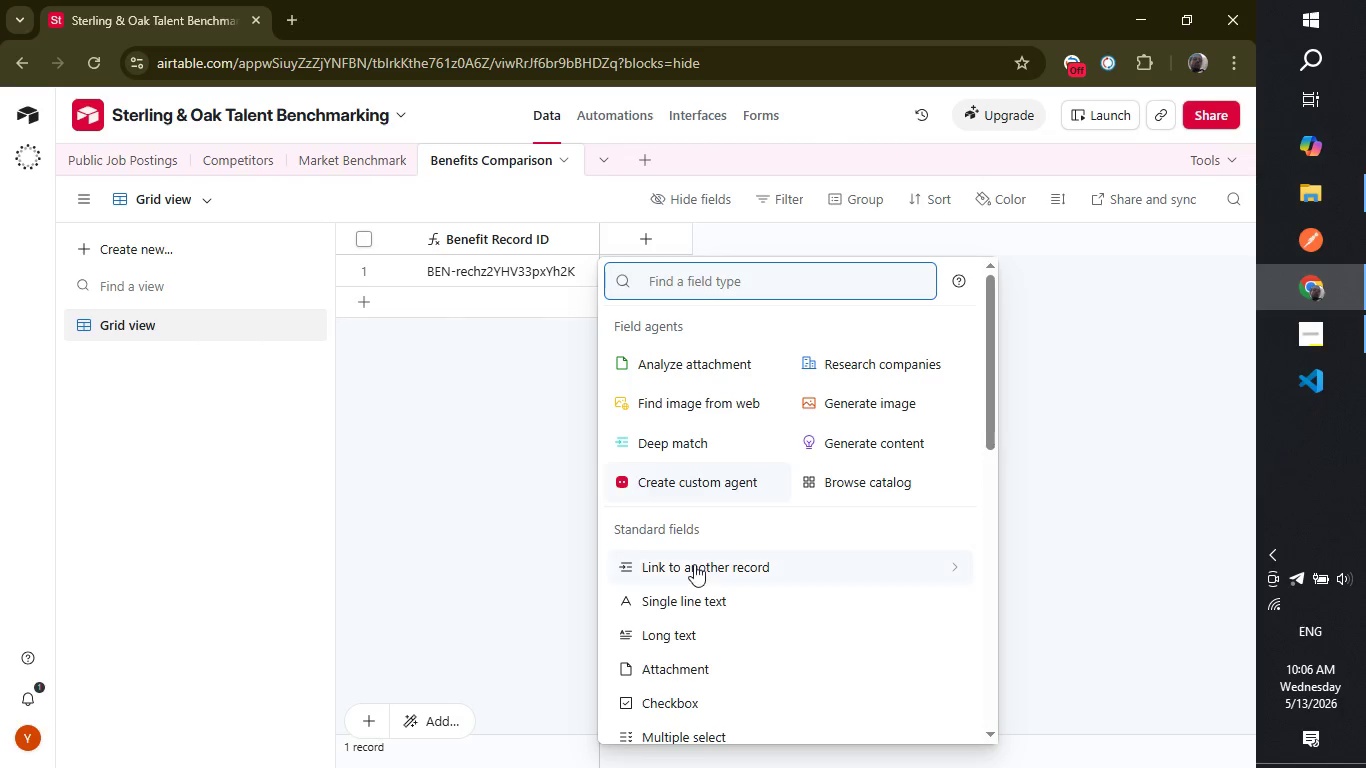 
left_click([696, 572])
 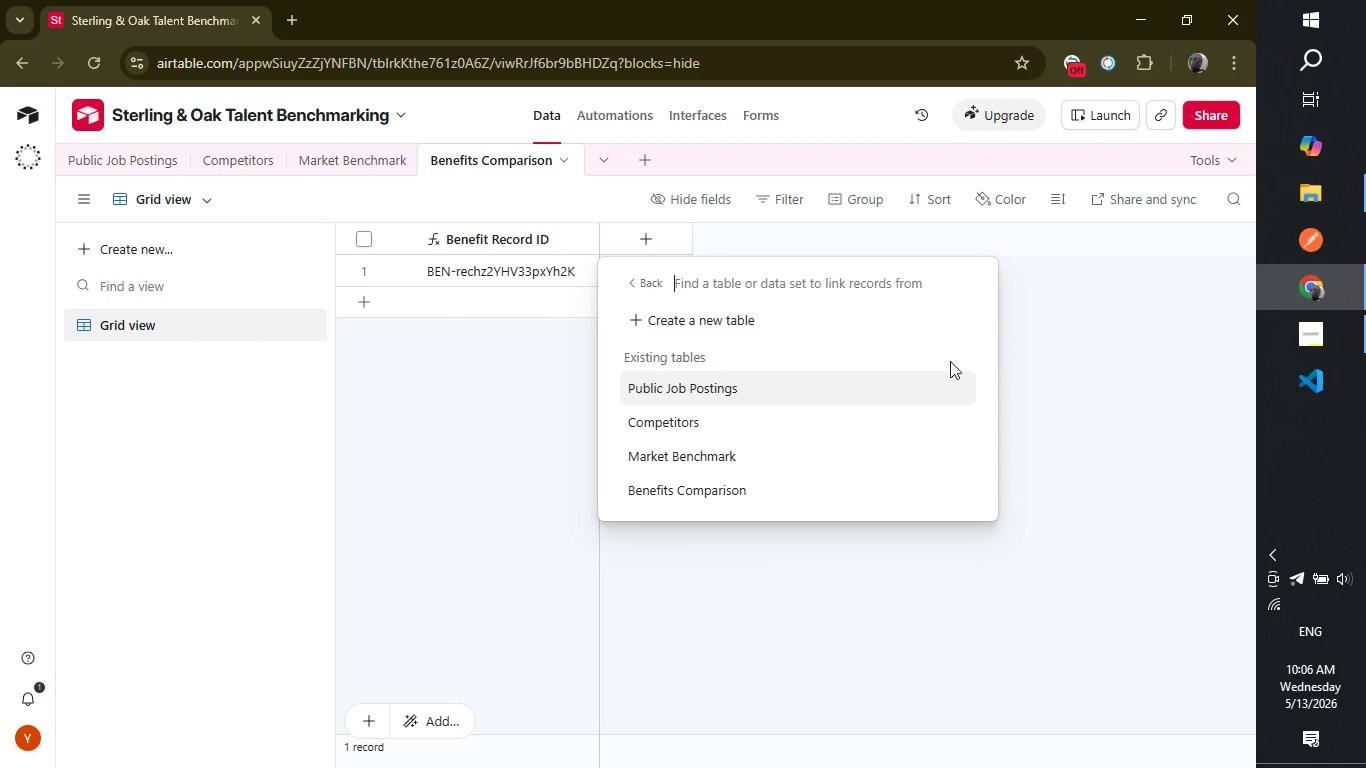 
left_click([763, 429])
 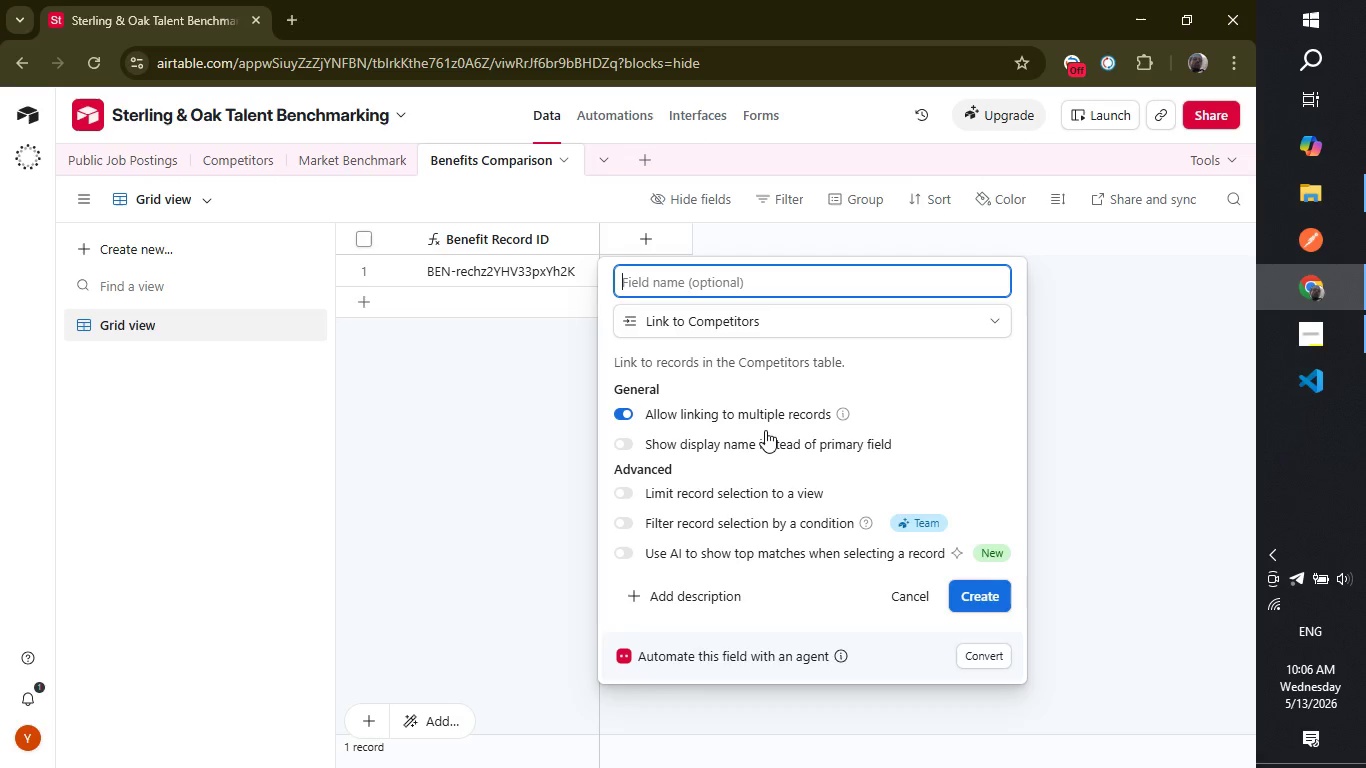 
type(Competitor)
 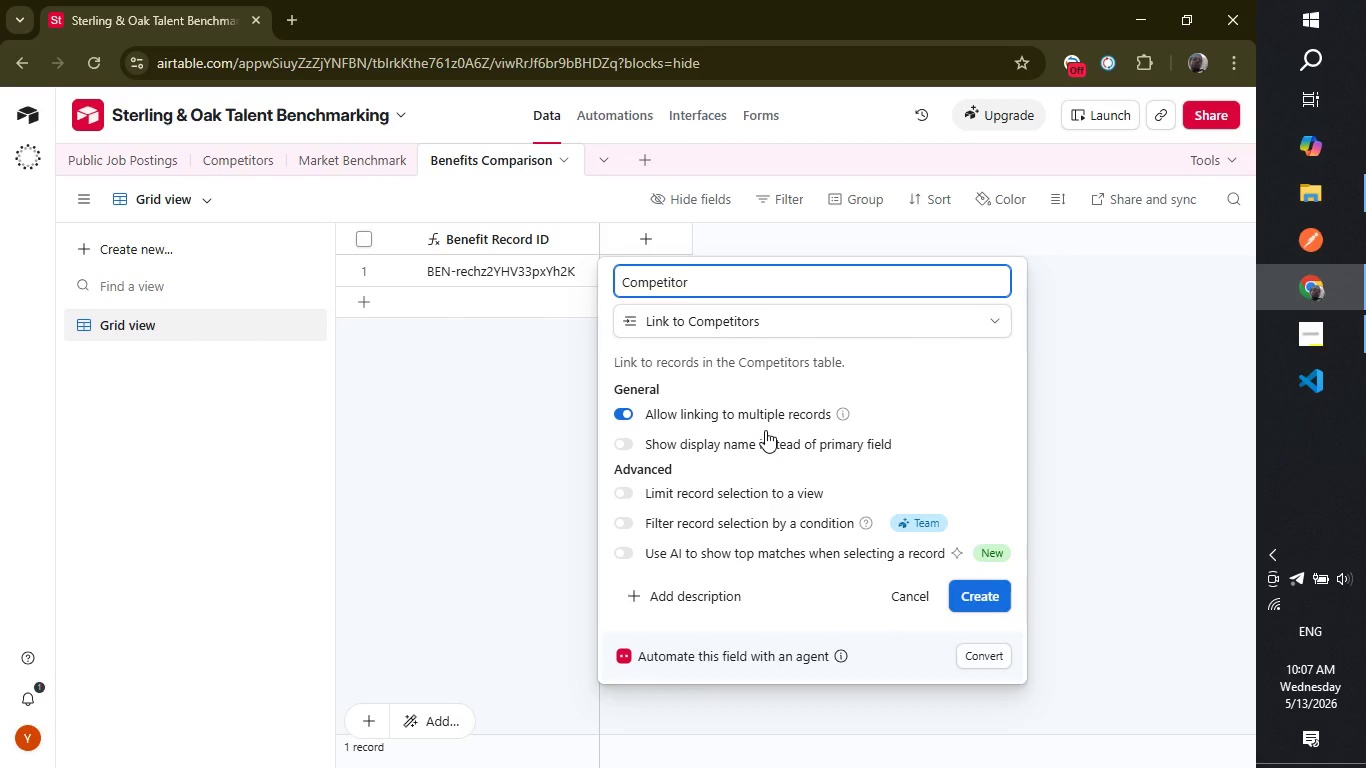 
wait(29.14)
 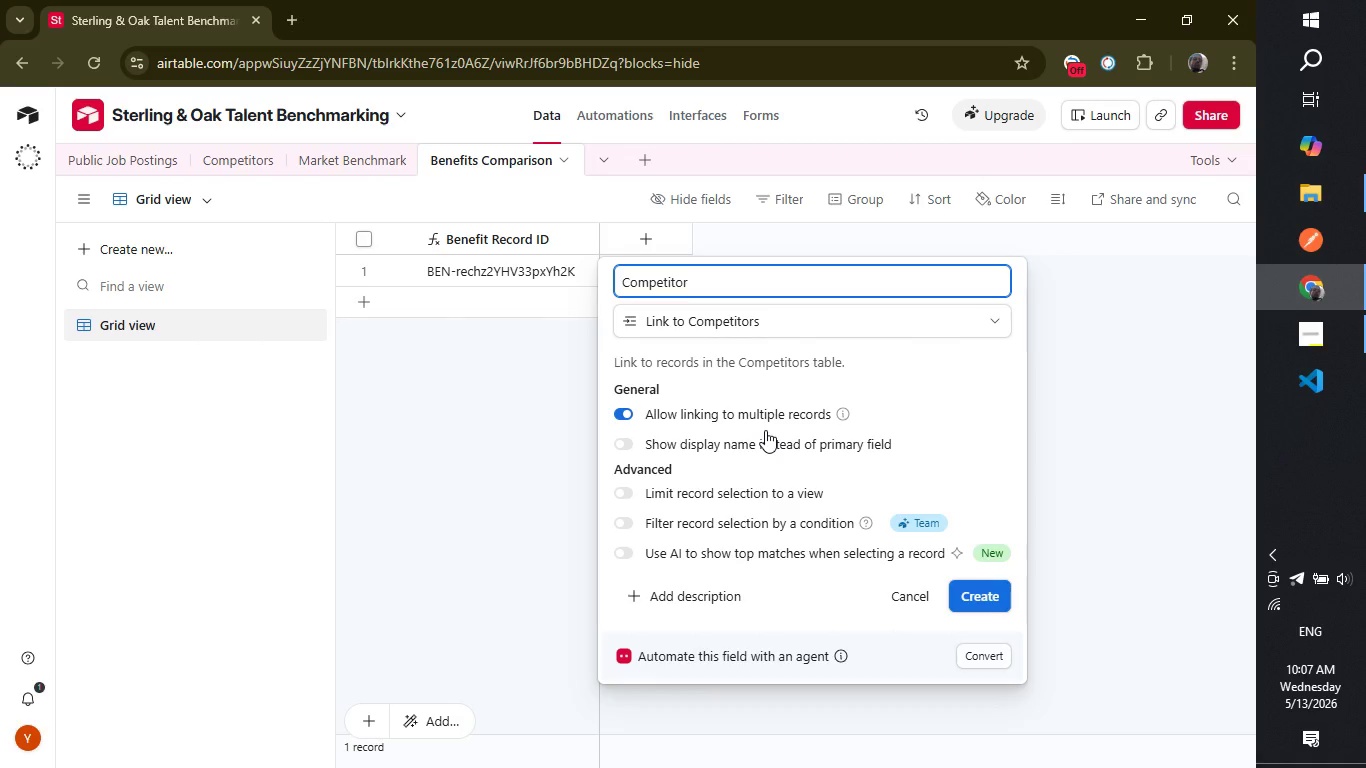 
left_click([969, 605])
 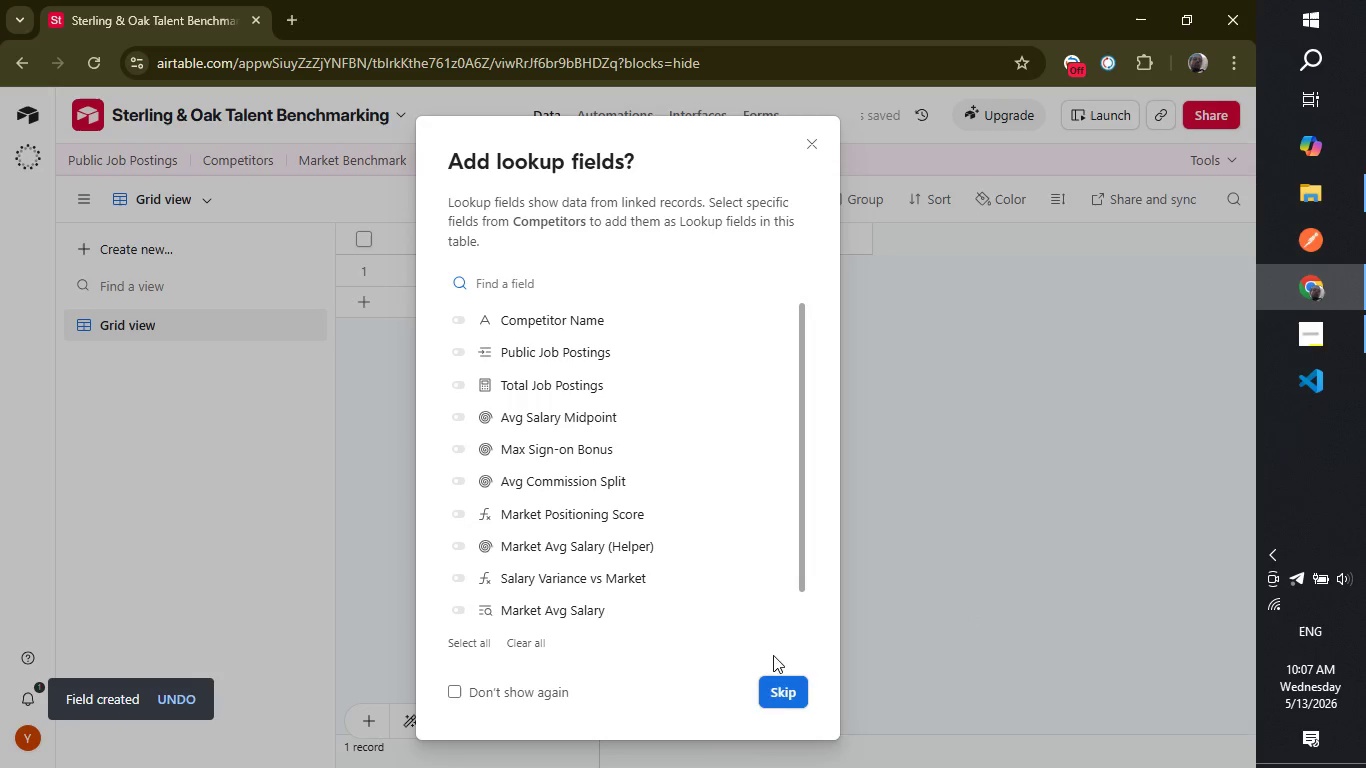 
left_click([784, 695])
 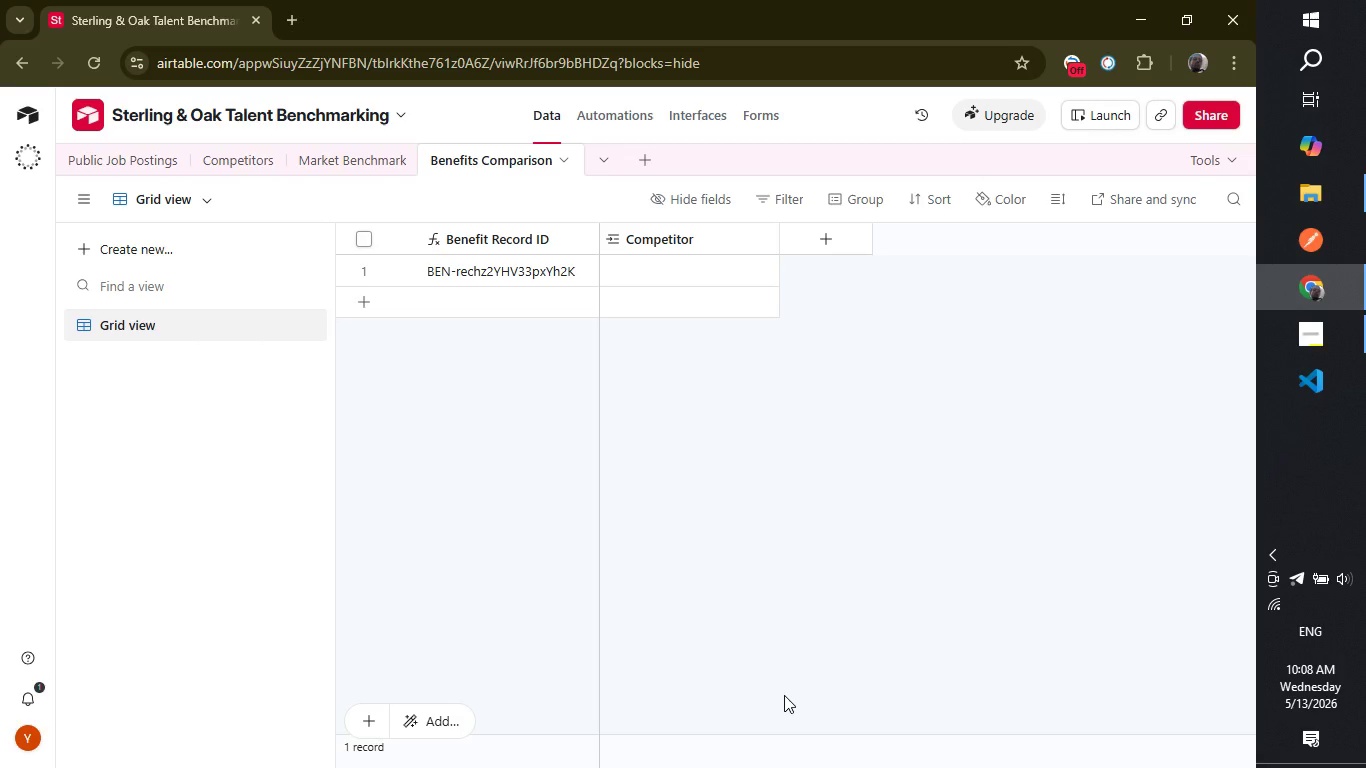 
wait(46.33)
 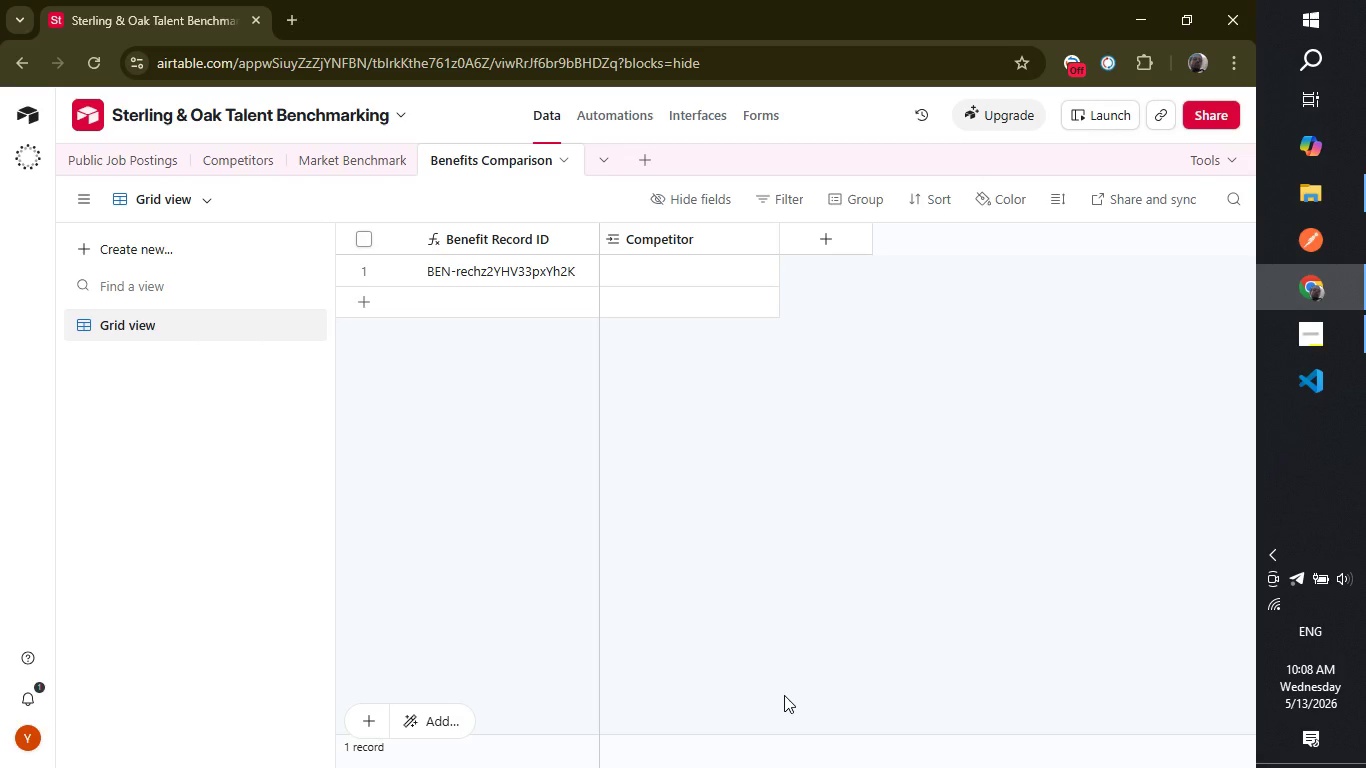 
left_click([829, 230])
 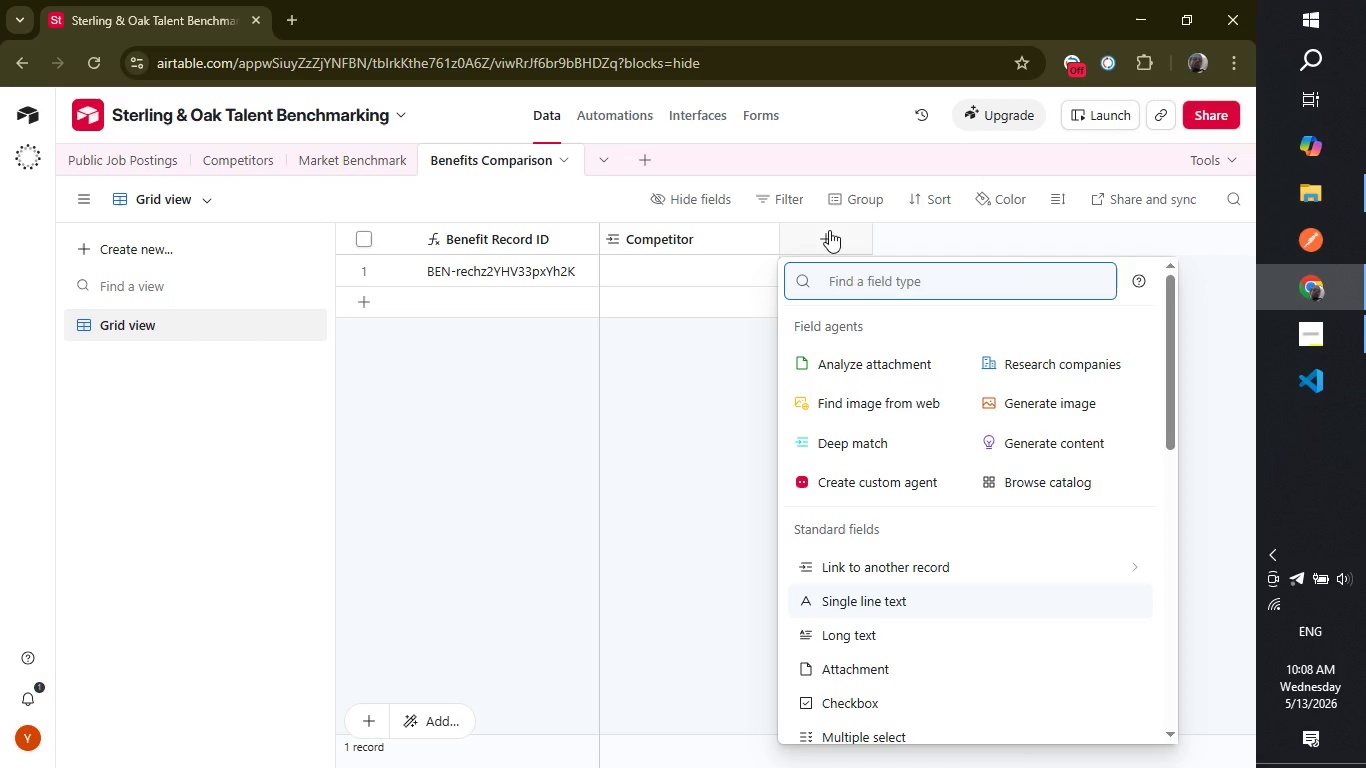 
type(che)
 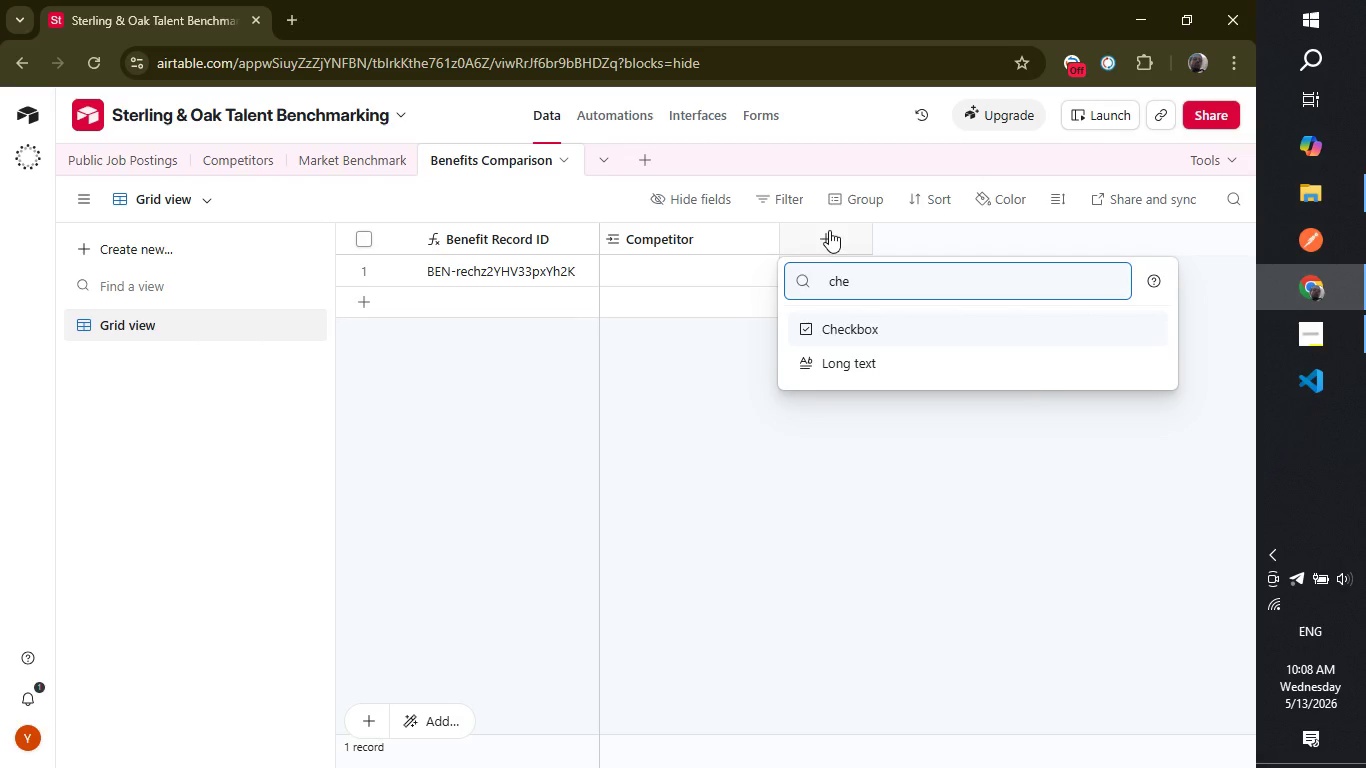 
wait(5.3)
 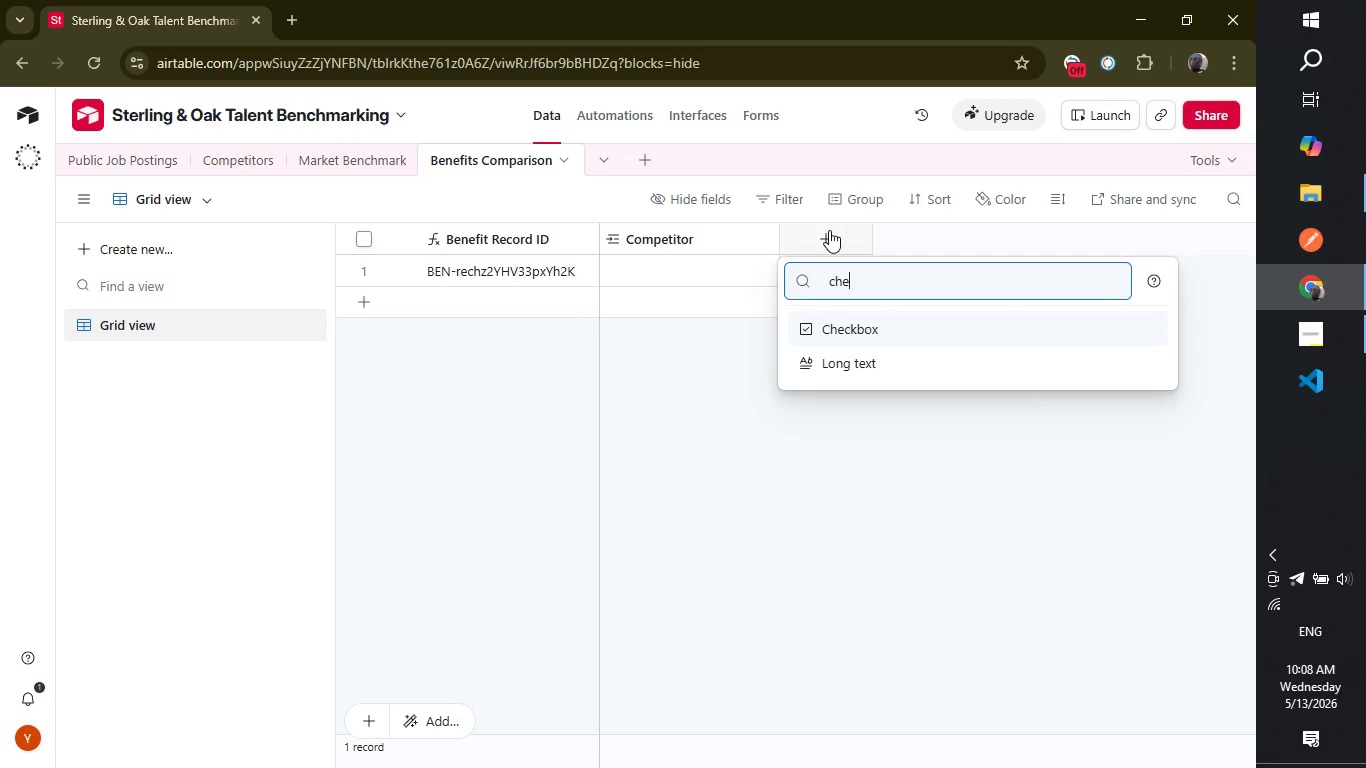 
left_click([855, 332])
 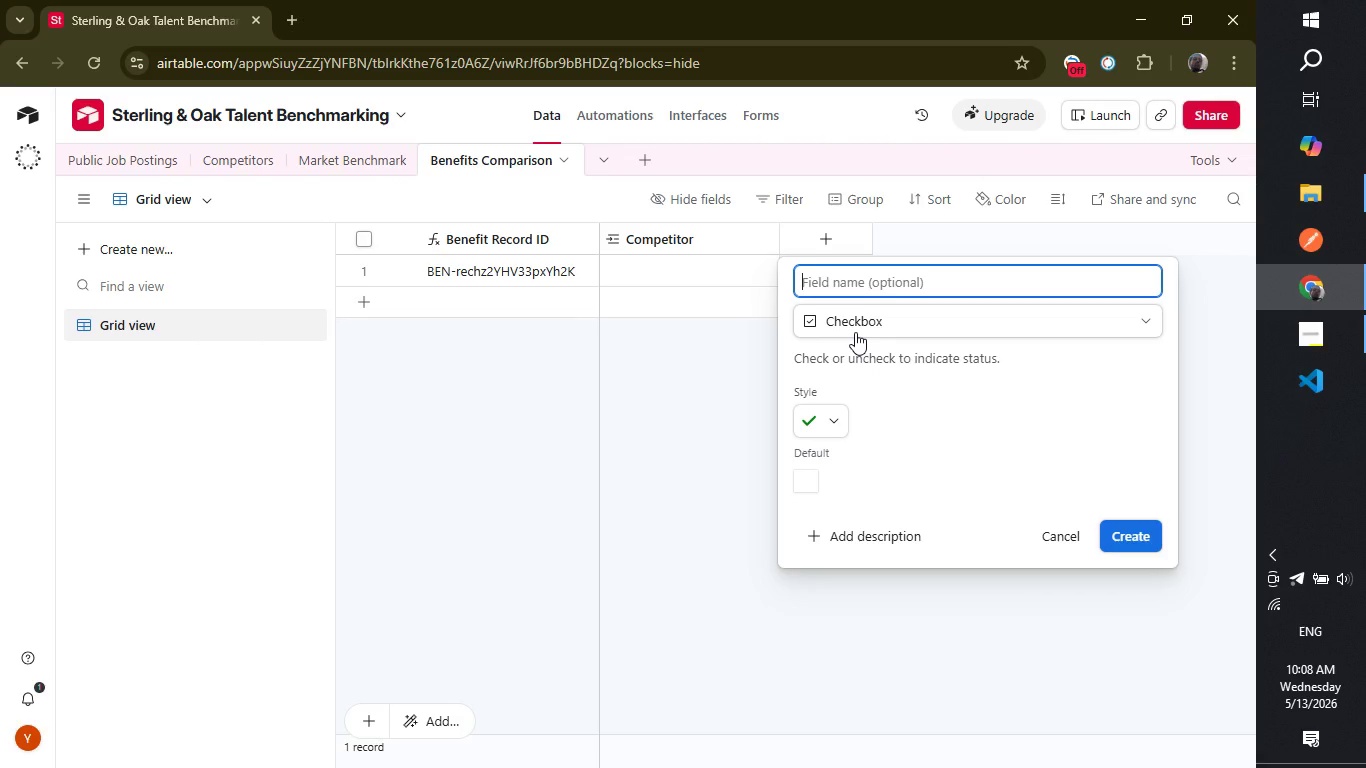 
type(CE Reimbursement)
 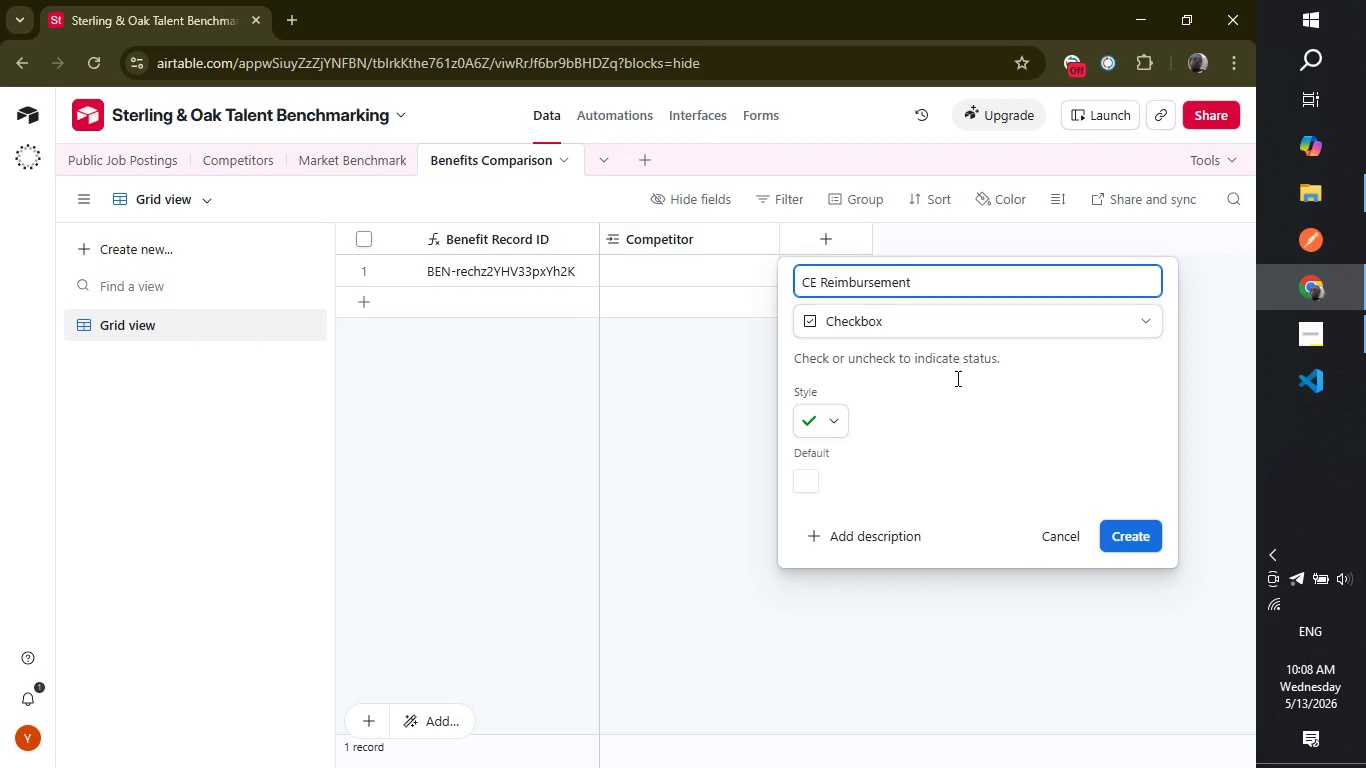 
left_click([1139, 534])
 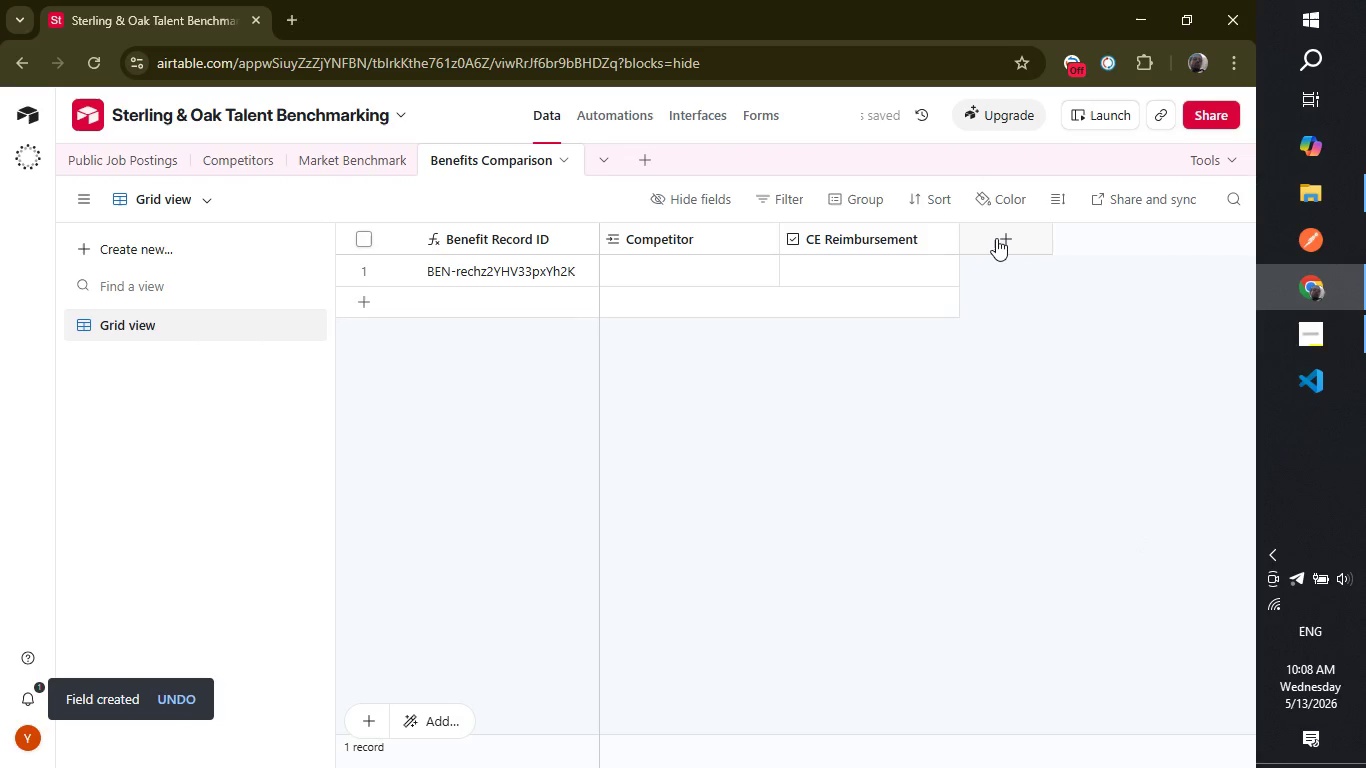 
left_click([994, 234])
 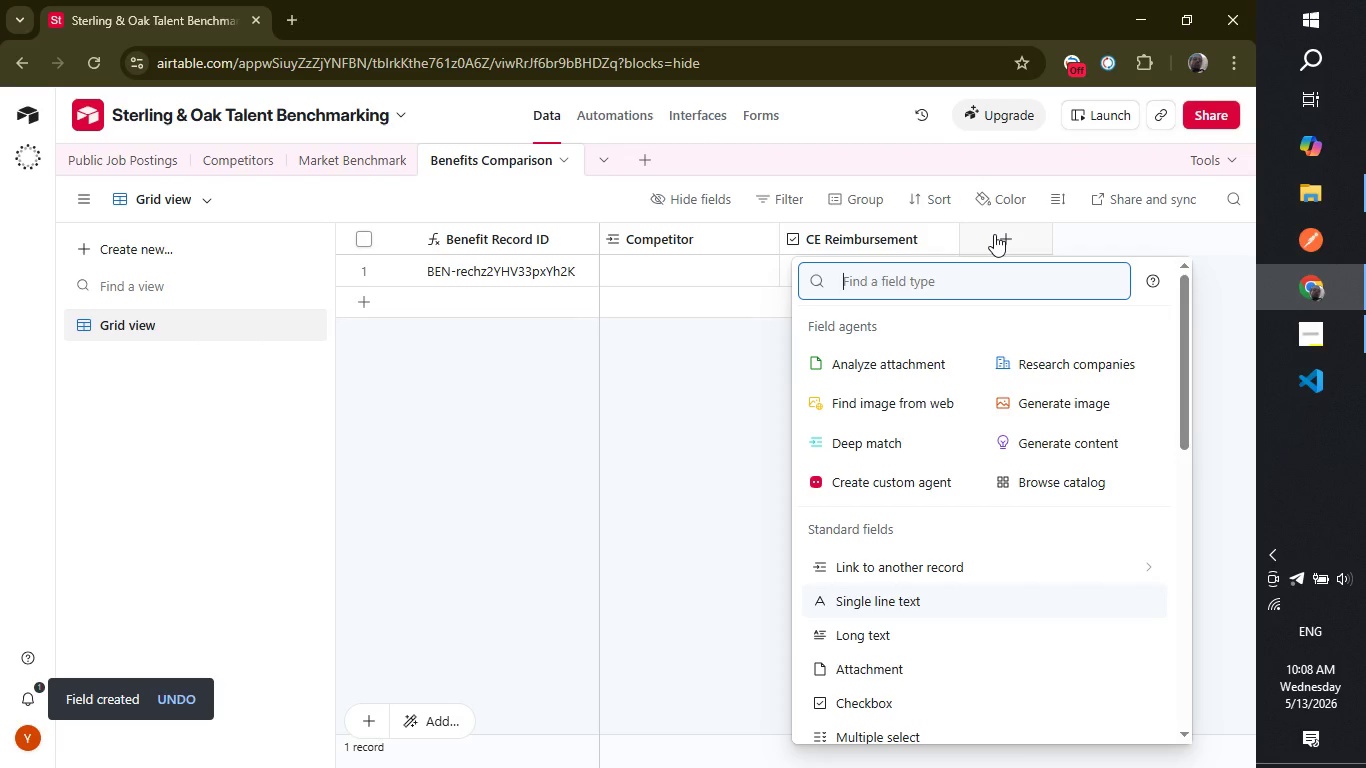 
wait(9.77)
 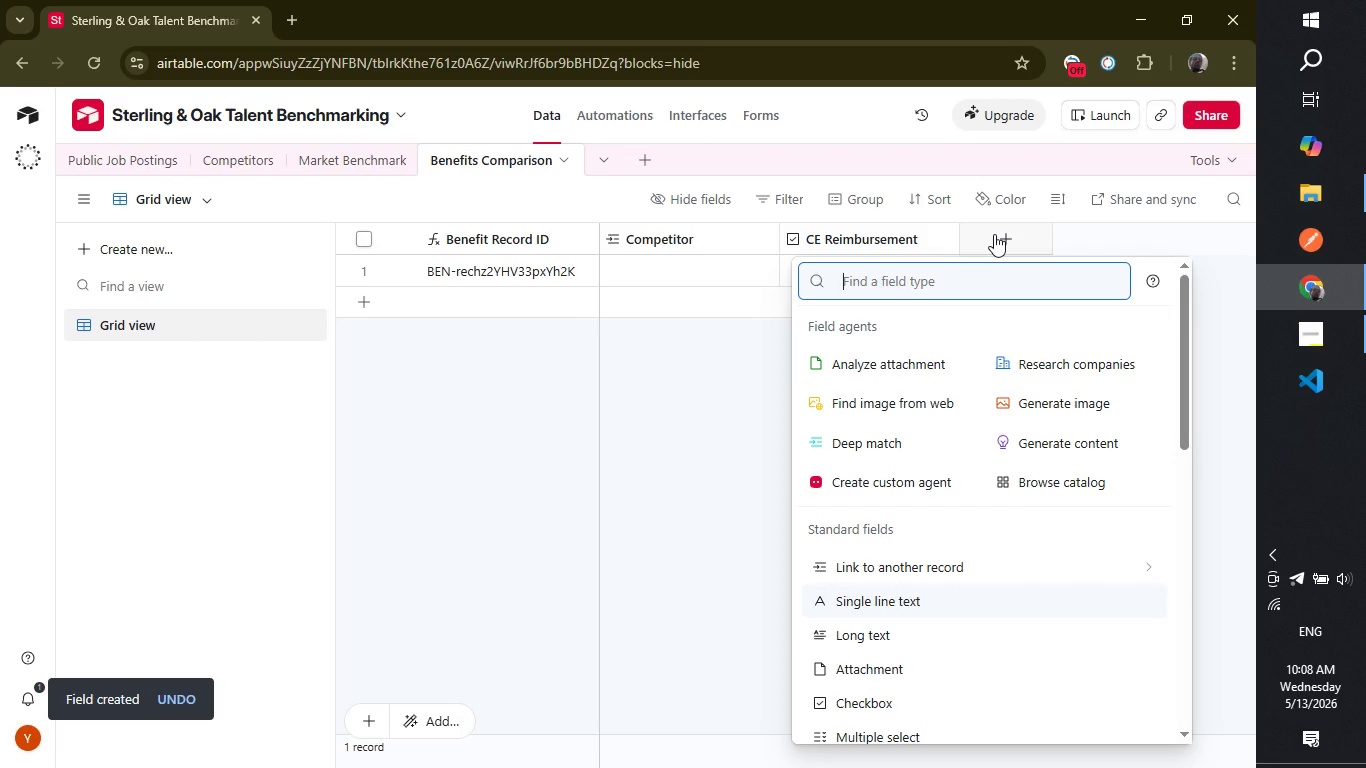 
type(che)
 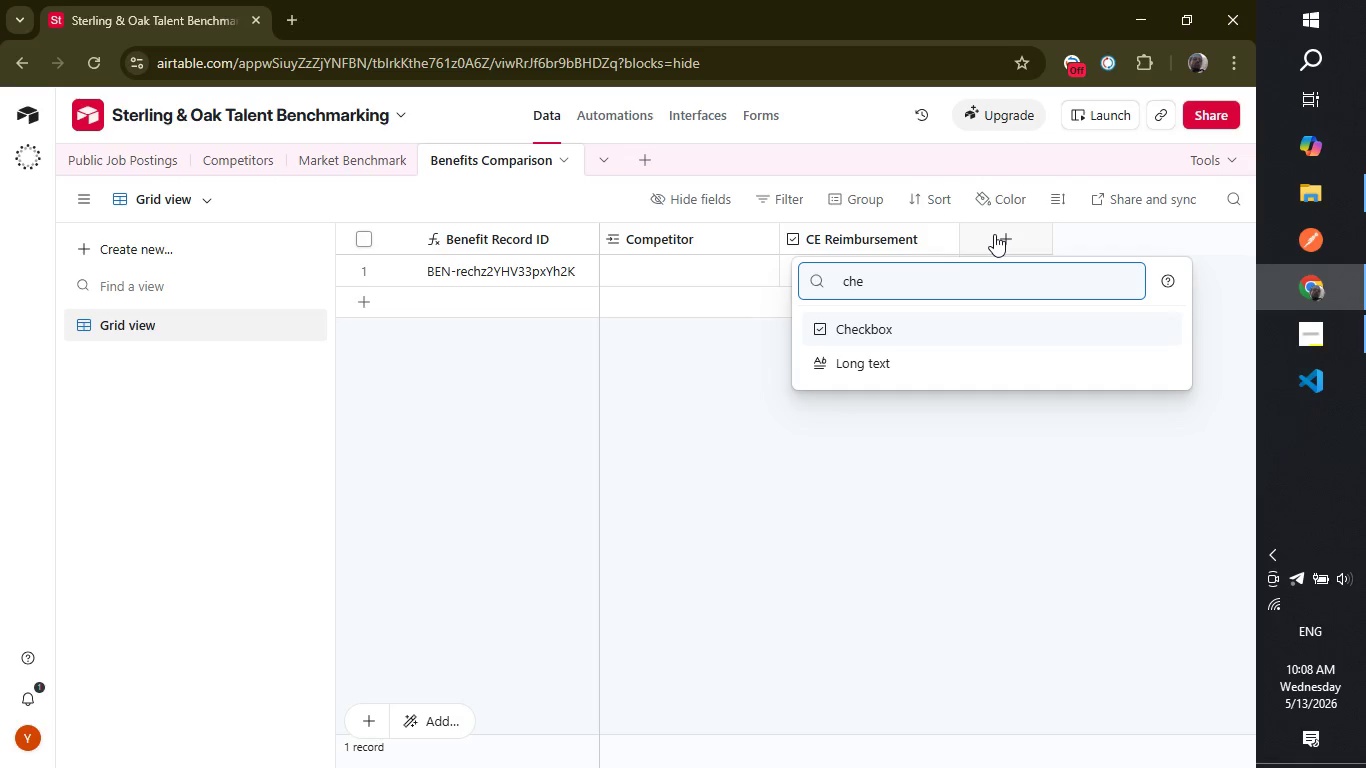 
key(Enter)
 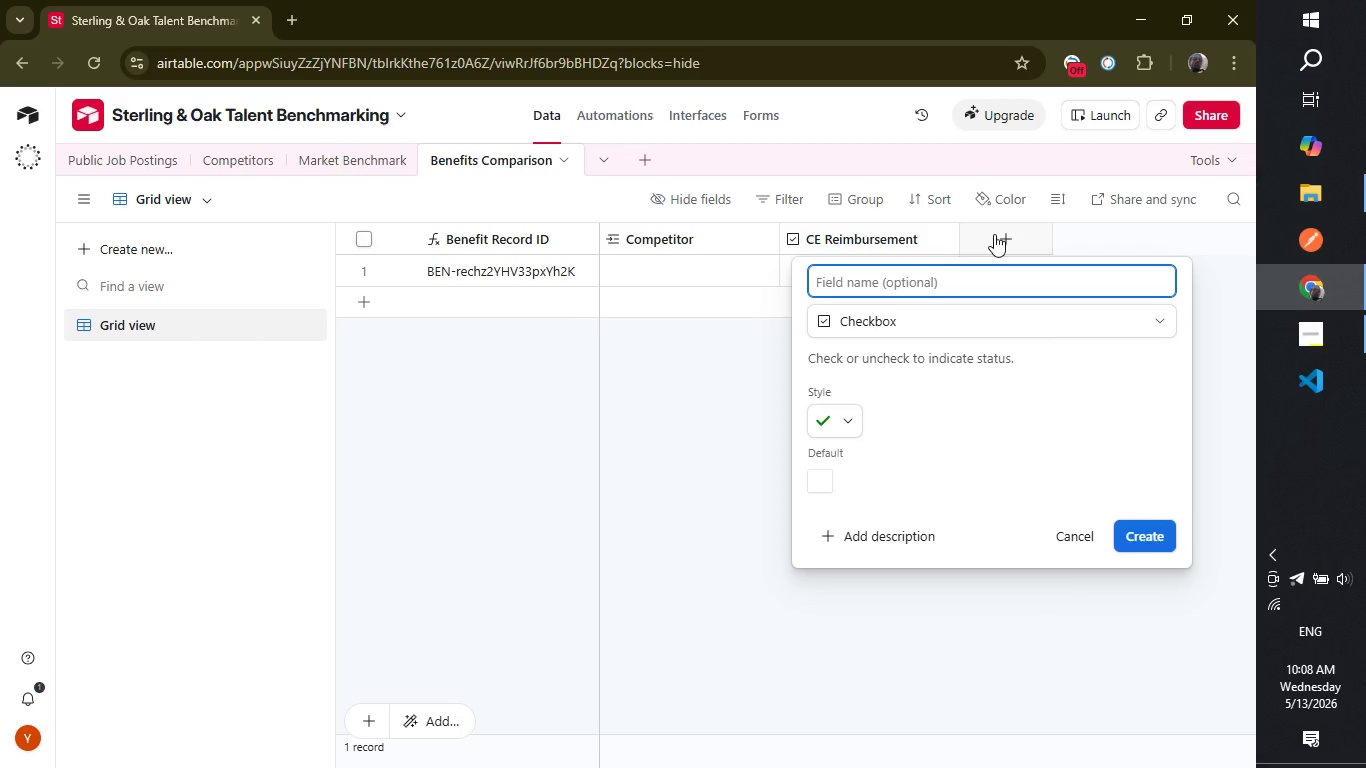 
type(Hybrid)
 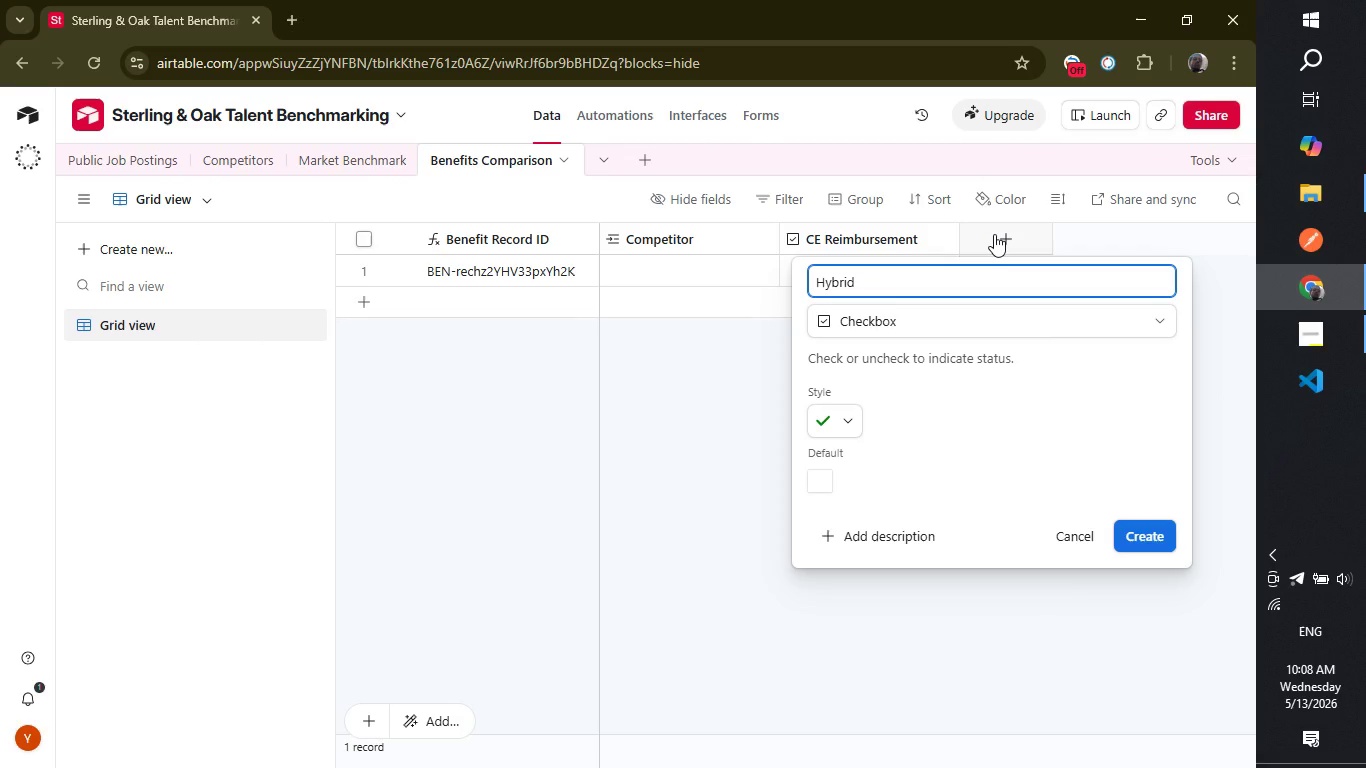 
type( Flexibility)
 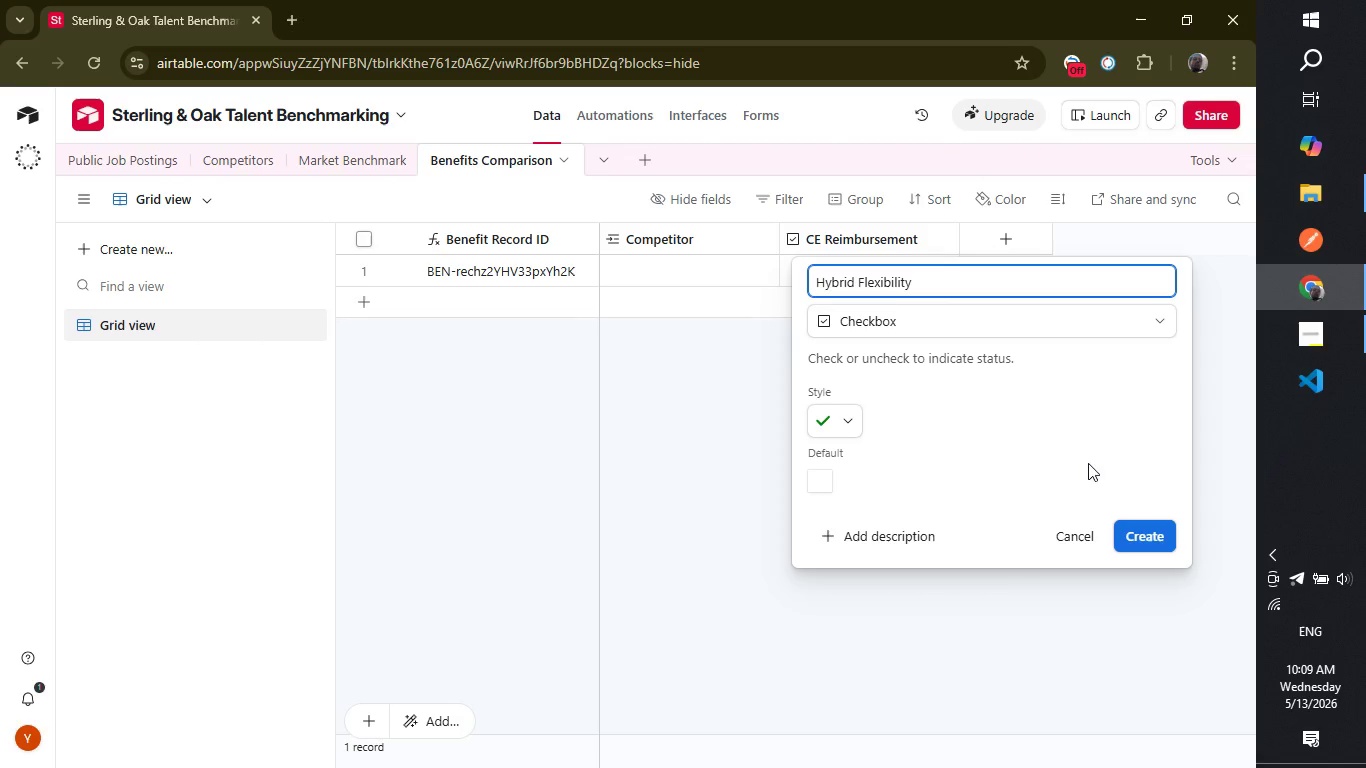 
wait(5.25)
 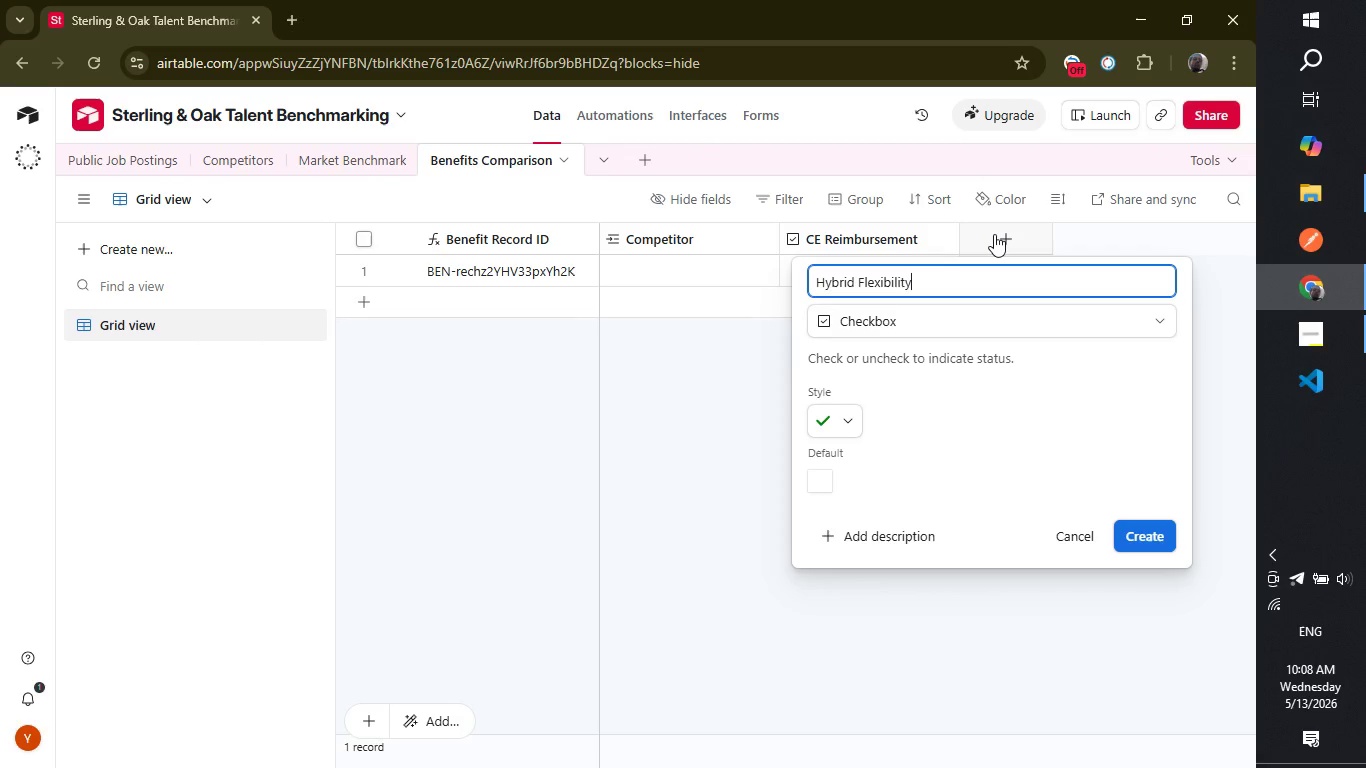 
left_click([1142, 544])
 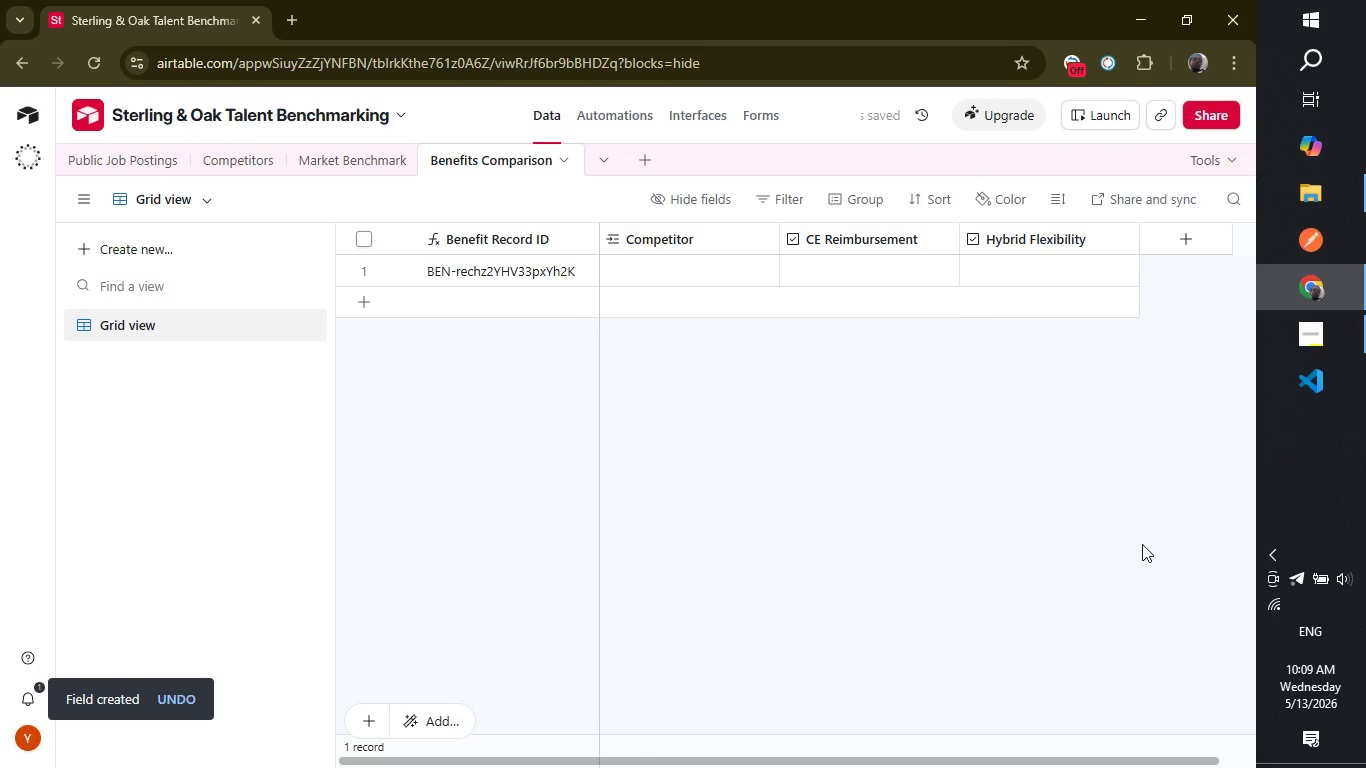 
wait(10.34)
 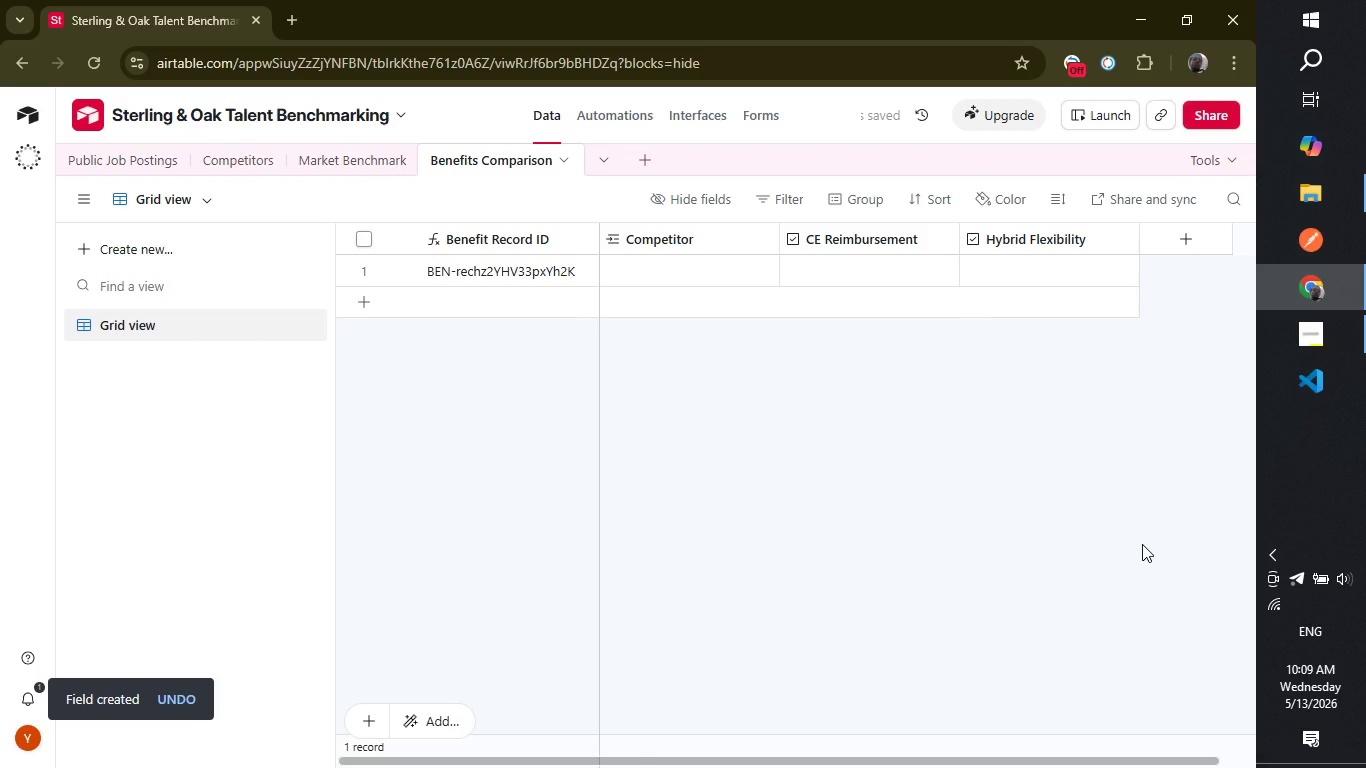 
left_click([1182, 237])
 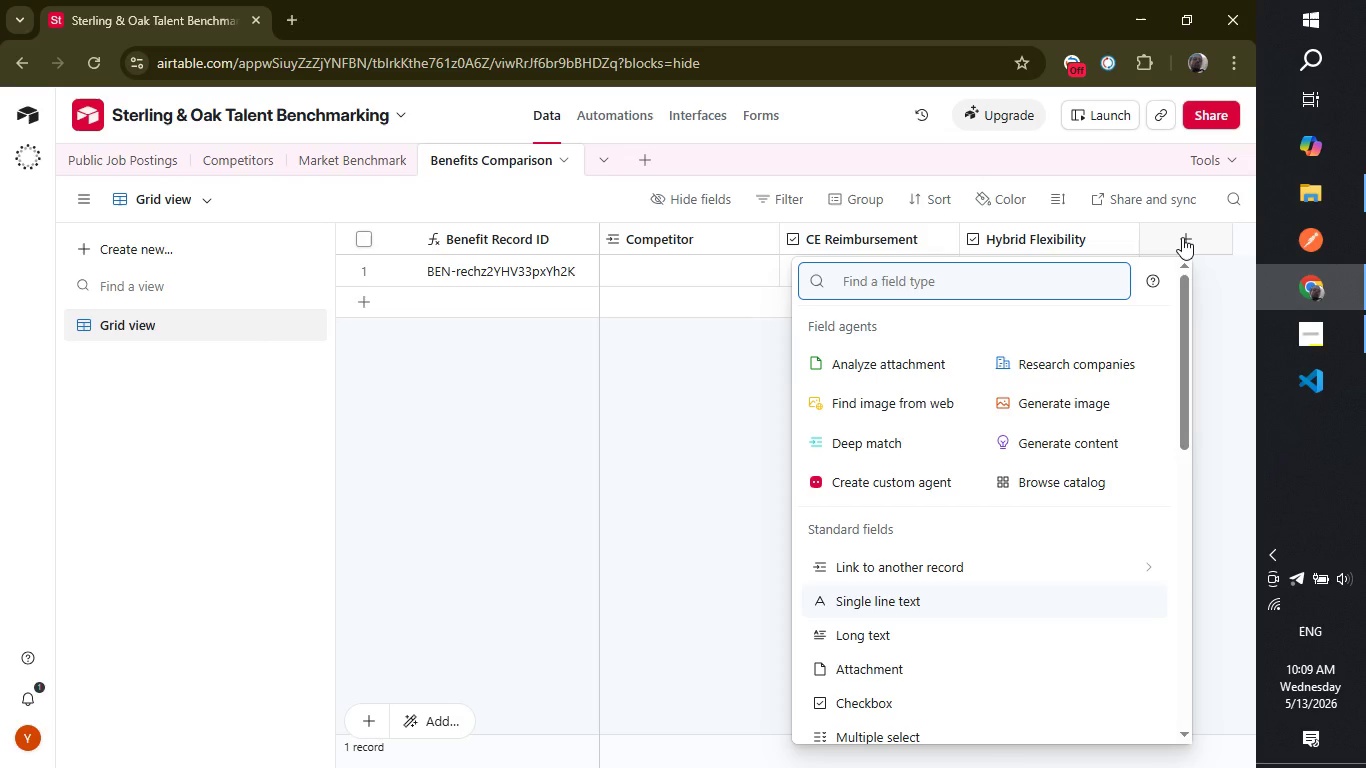 
type(che)
 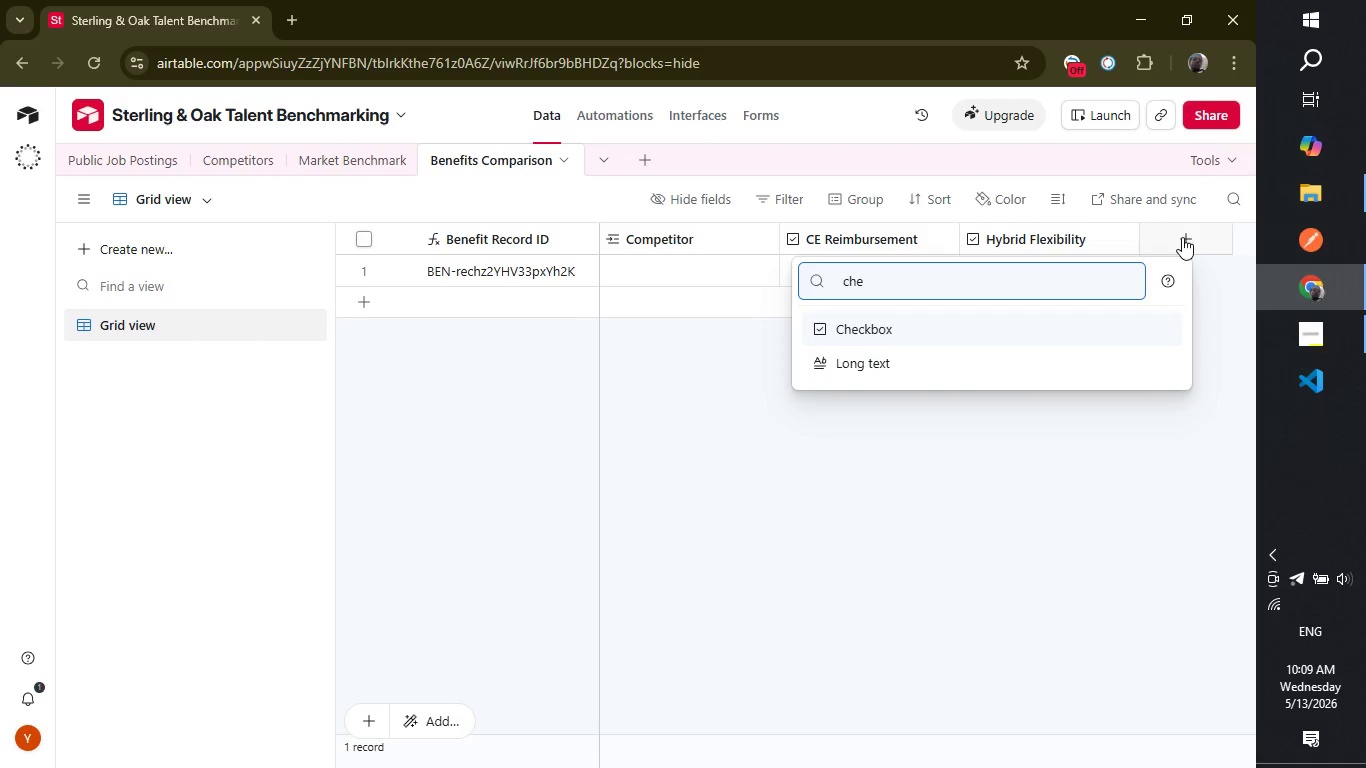 
key(Enter)
 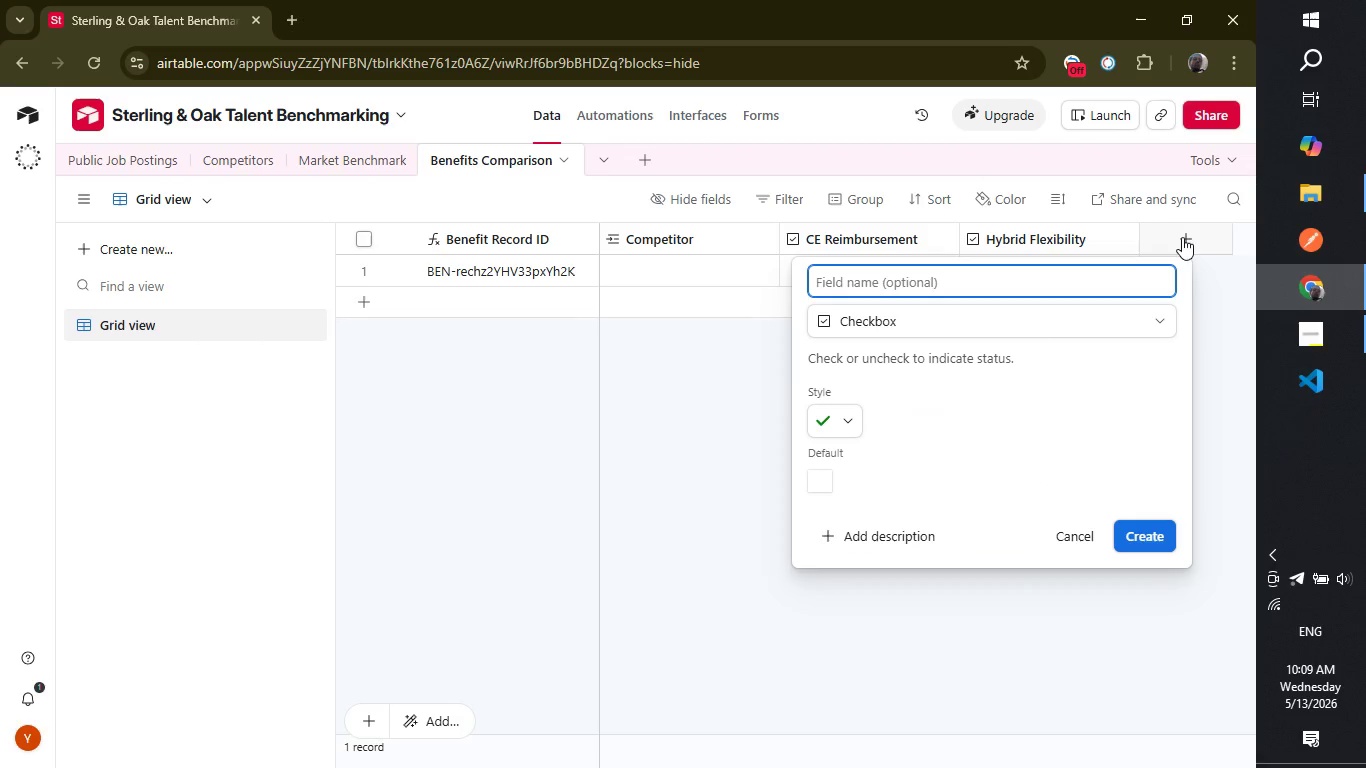 
type(Fully Remote Opton)
 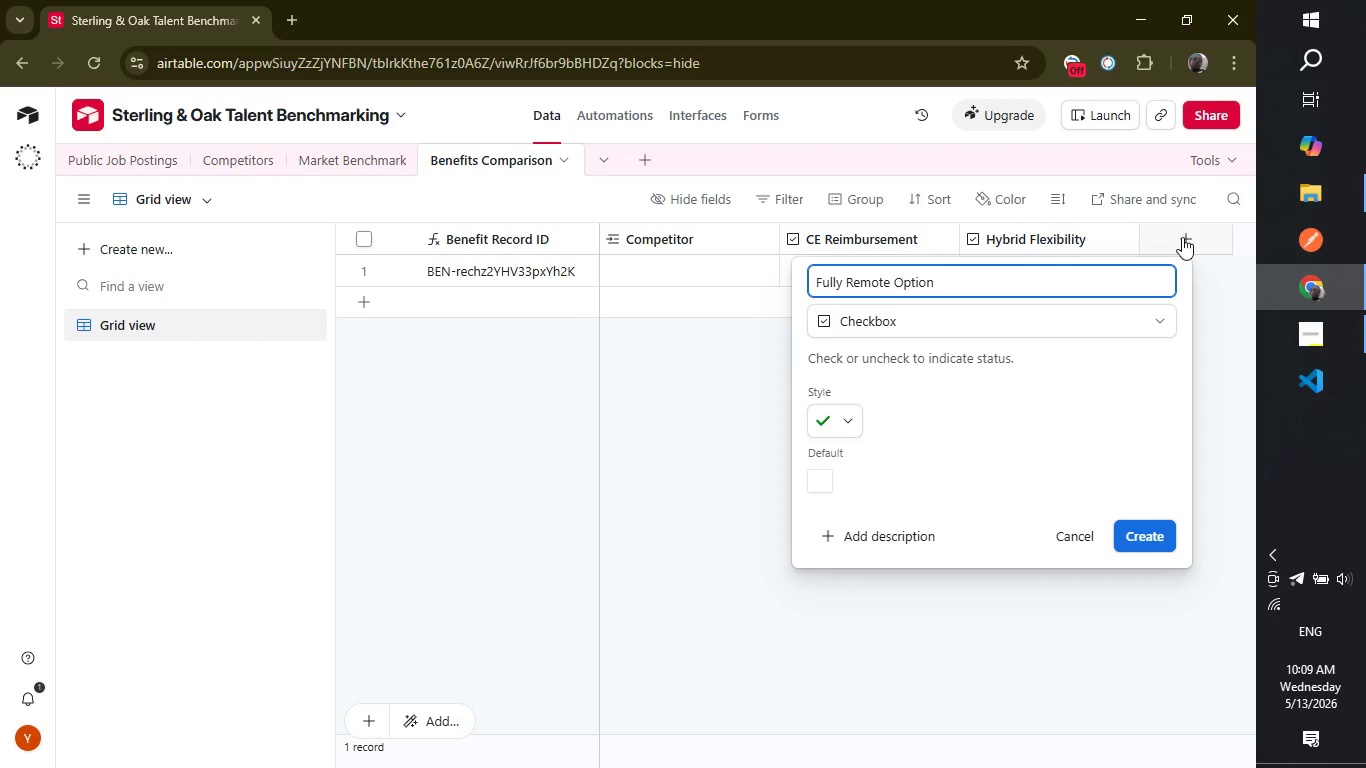 
hold_key(key=I, duration=0.31)
 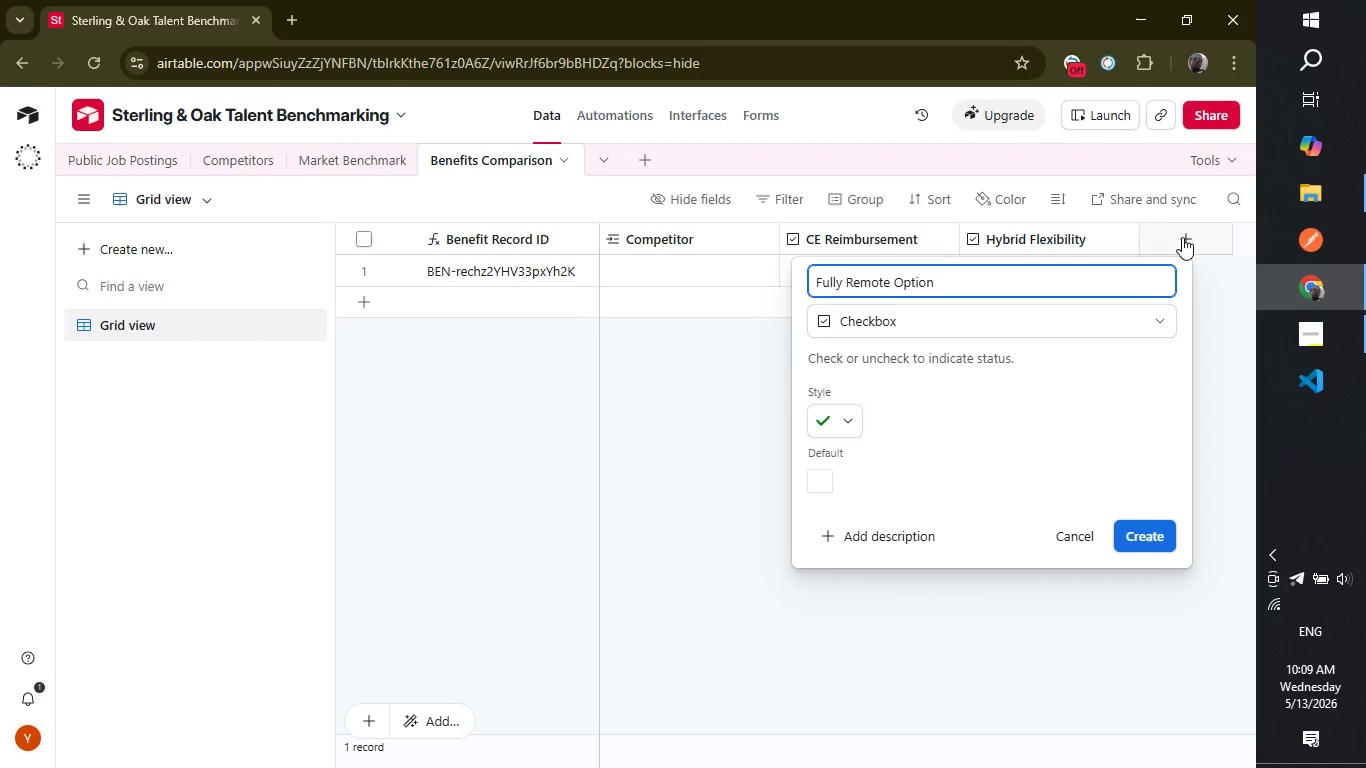 
key(Enter)
 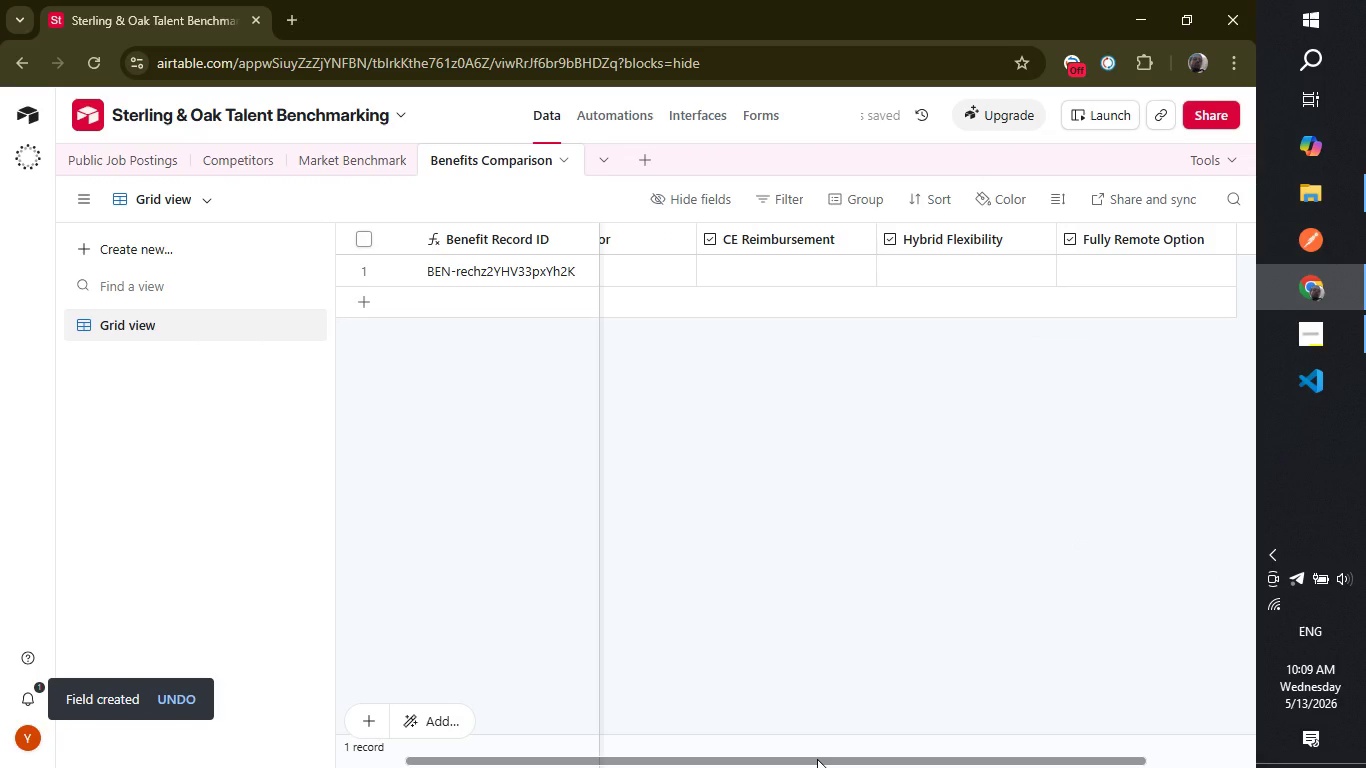 
left_click_drag(start_coordinate=[817, 759], to_coordinate=[903, 750])
 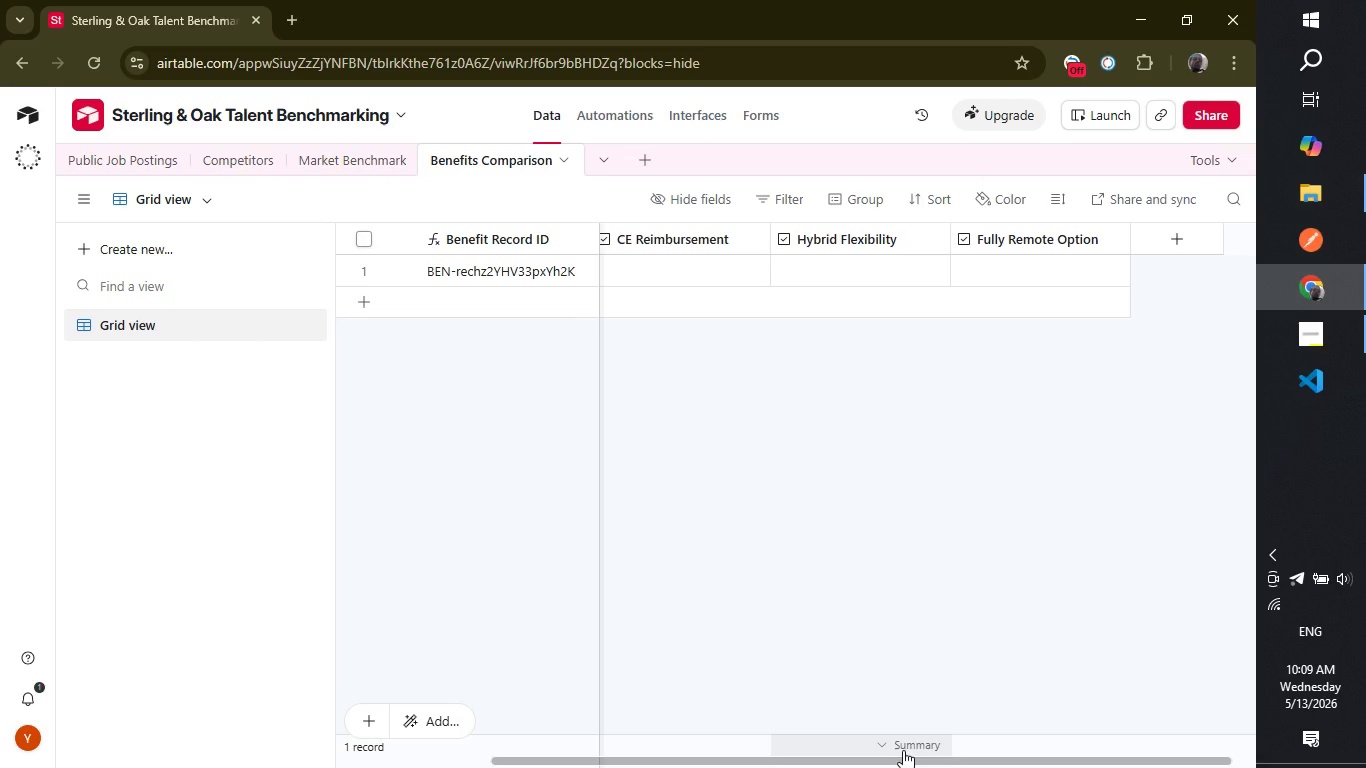 
wait(13.33)
 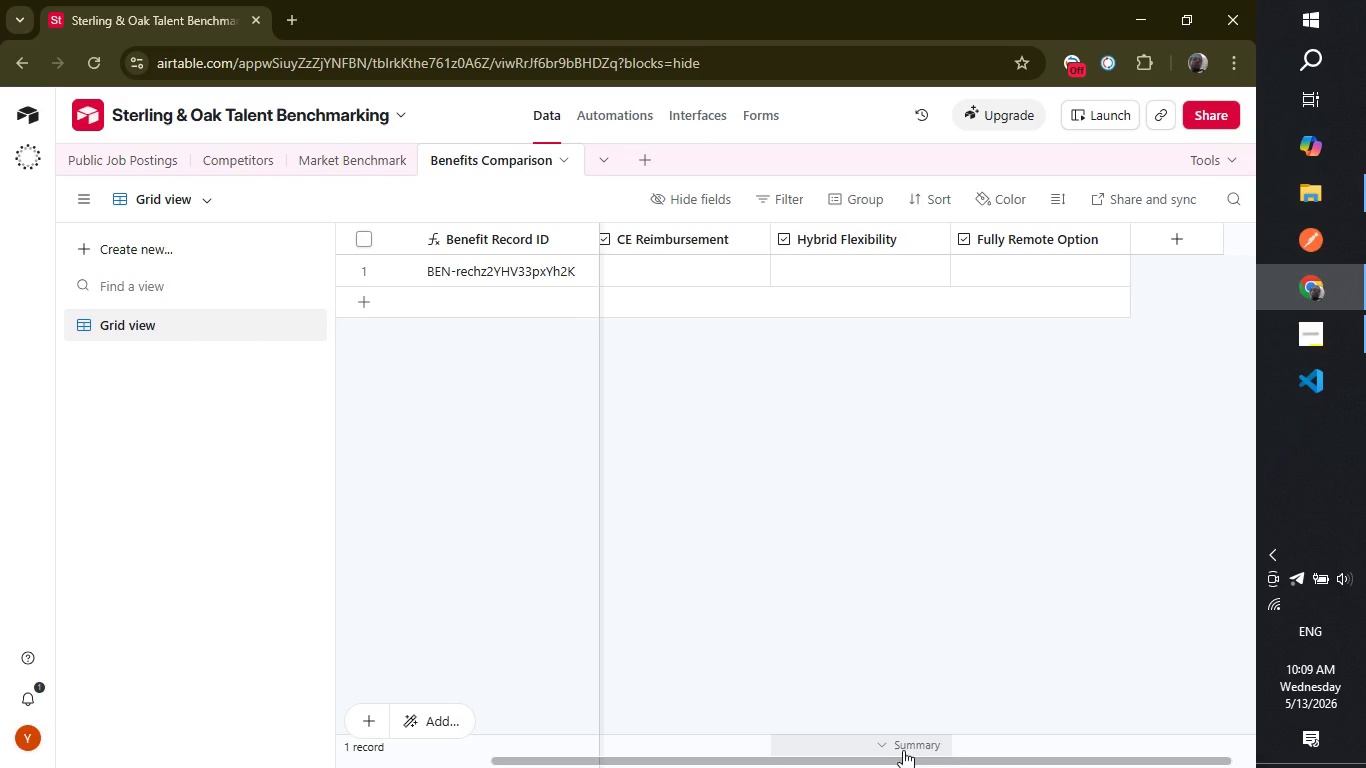 
left_click([1164, 247])
 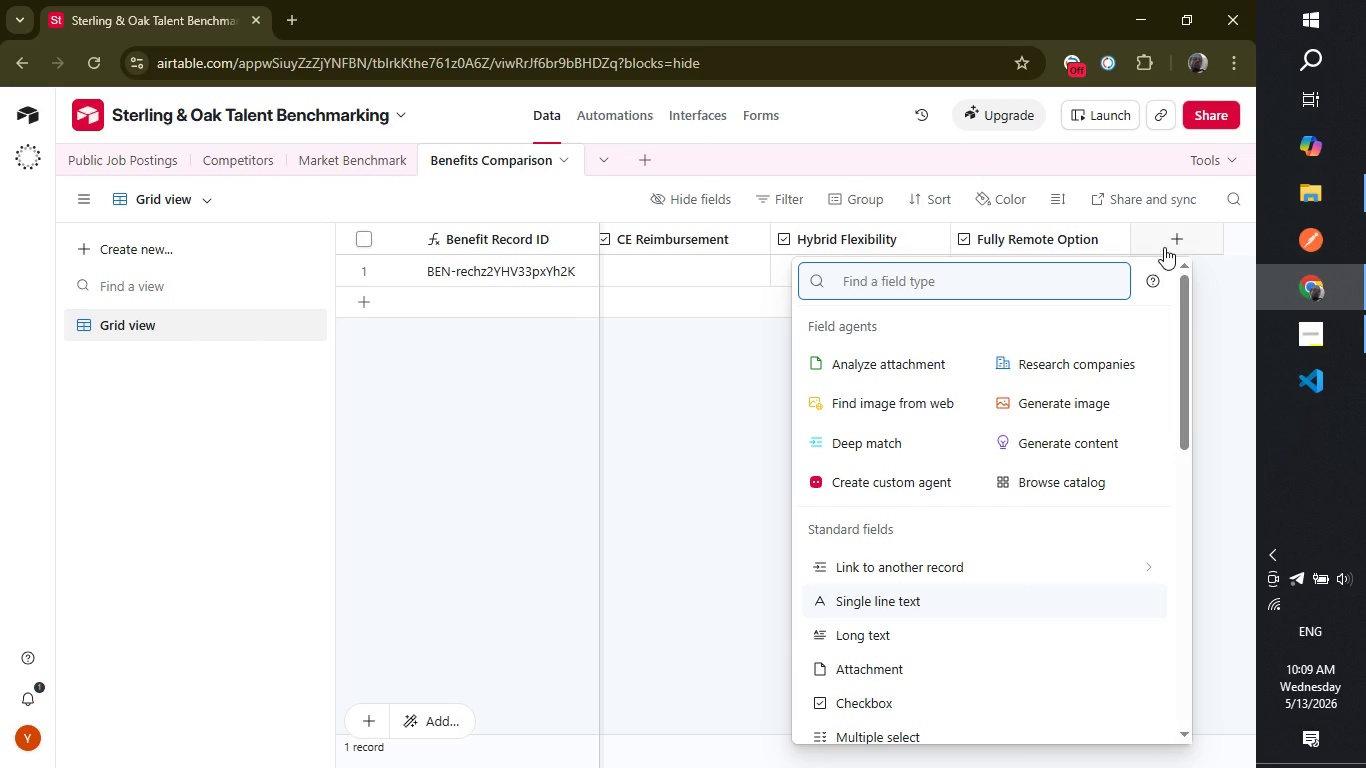 
type(sin)
key(Backspace)
key(Backspace)
key(Backspace)
type(che)
 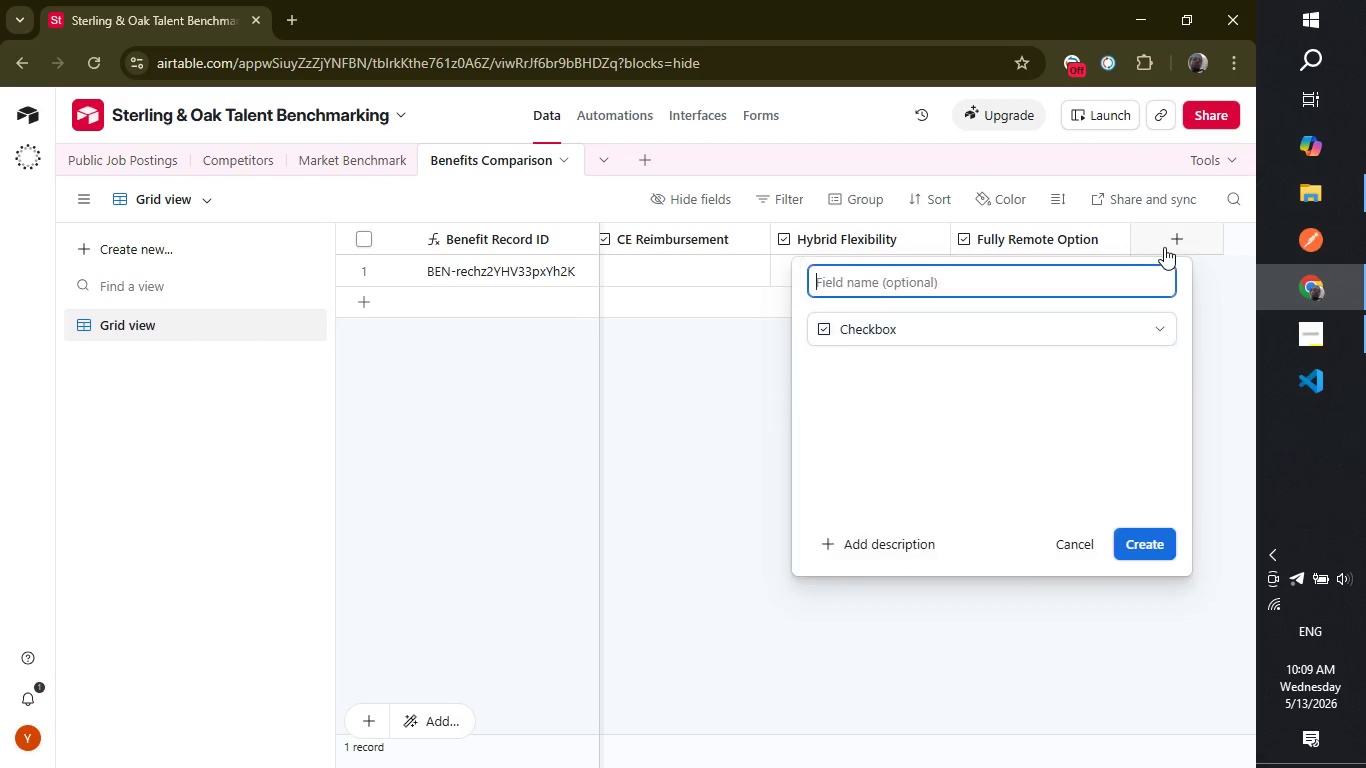 
key(Enter)
 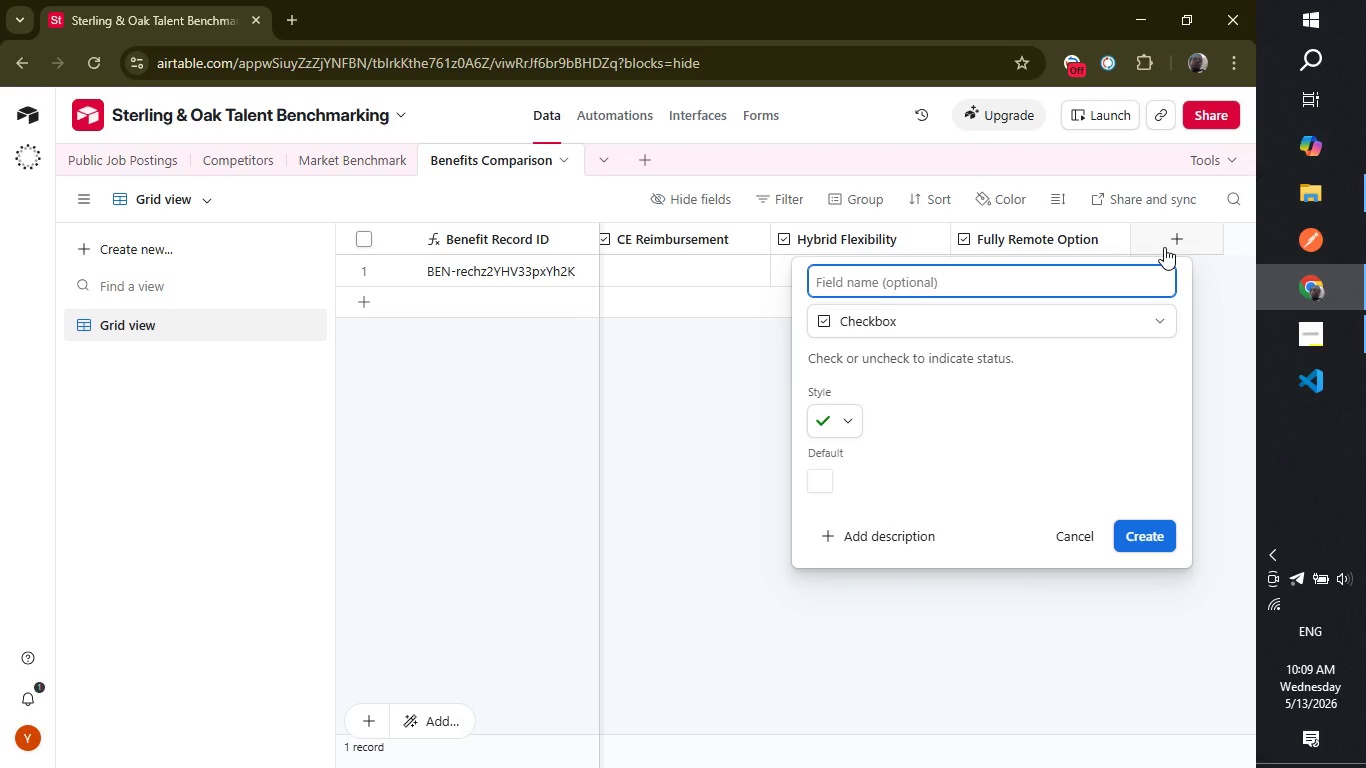 
type(Sign-on Bonus Offered)
 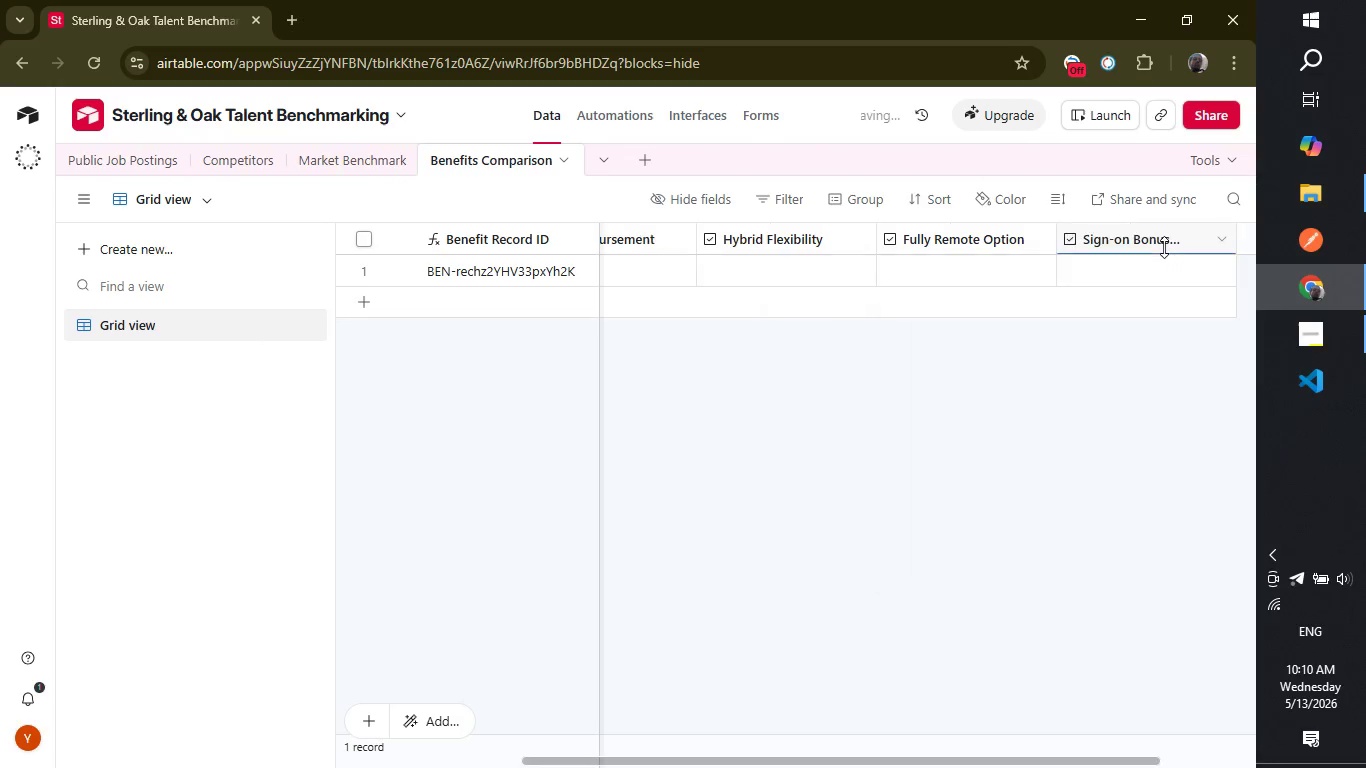 
 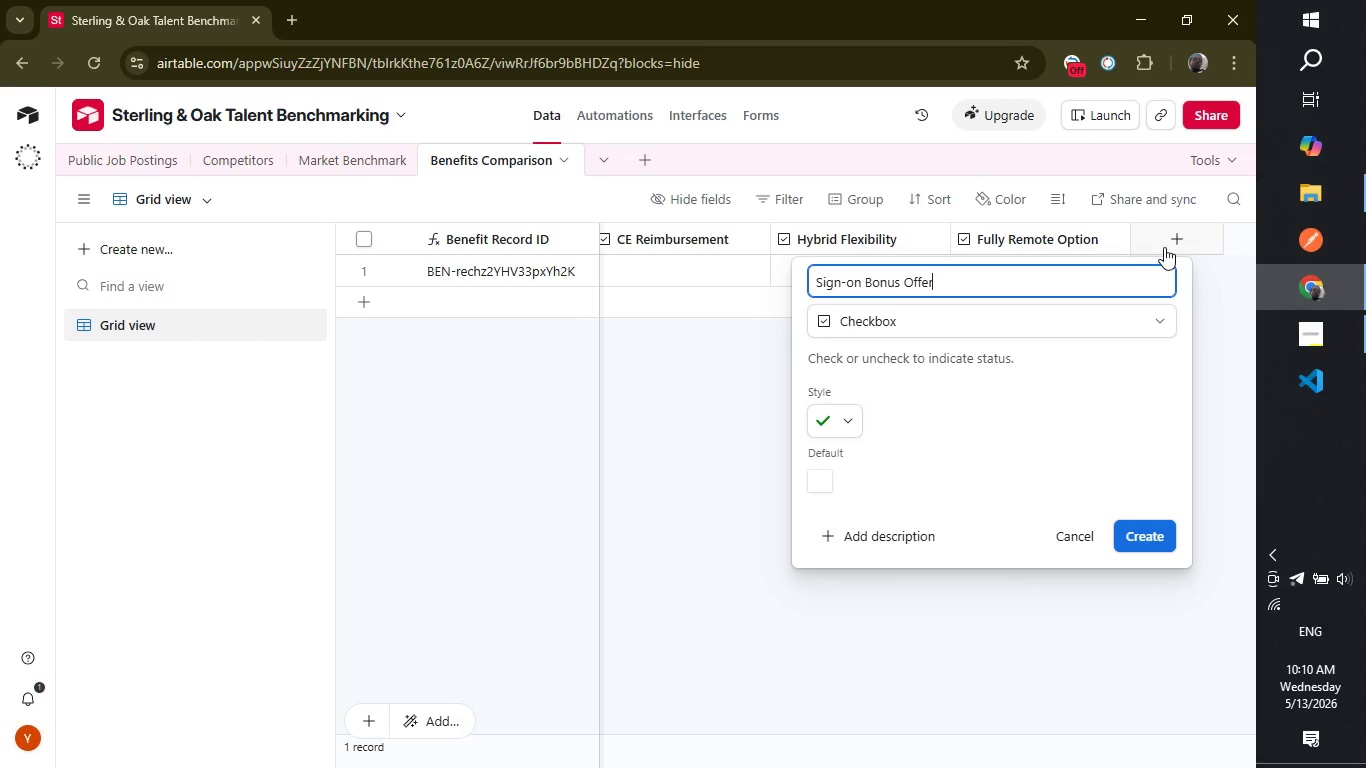 
key(Enter)
 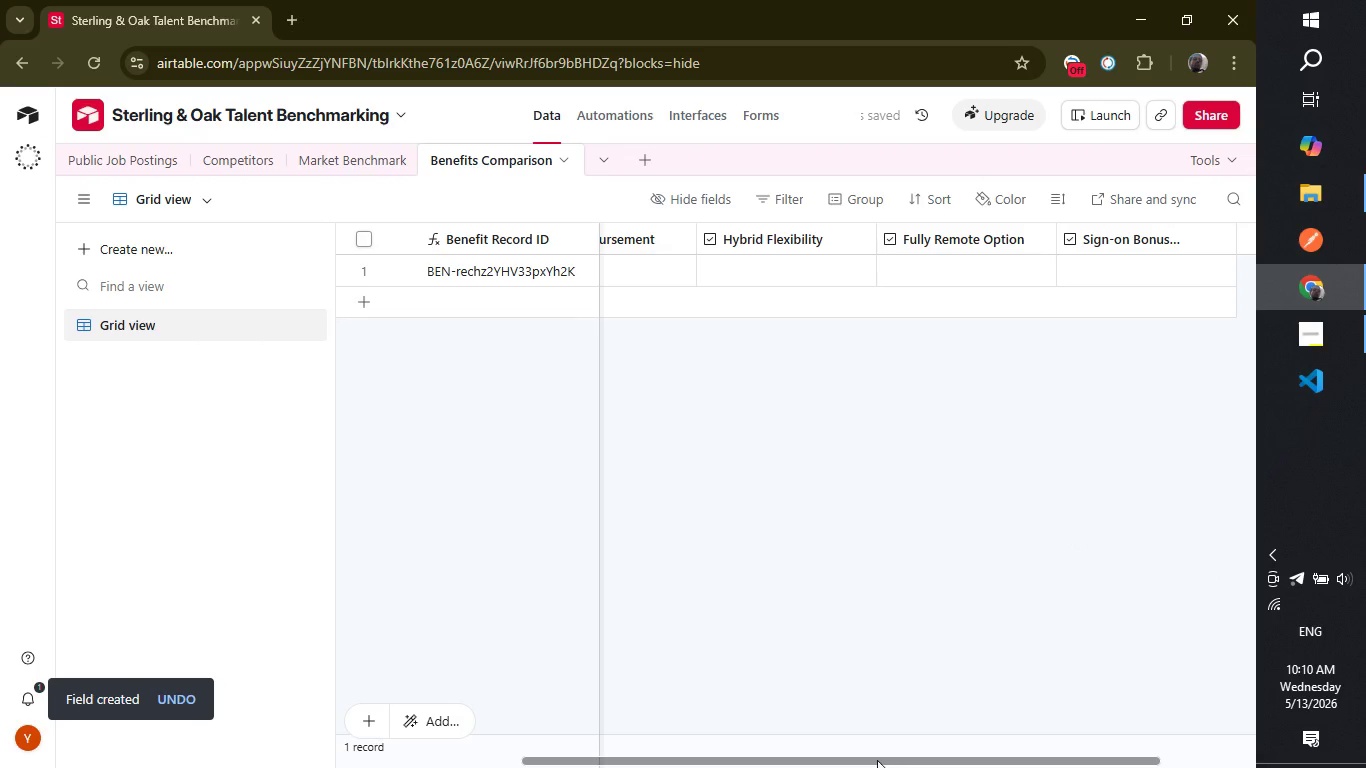 
left_click_drag(start_coordinate=[877, 756], to_coordinate=[957, 758])
 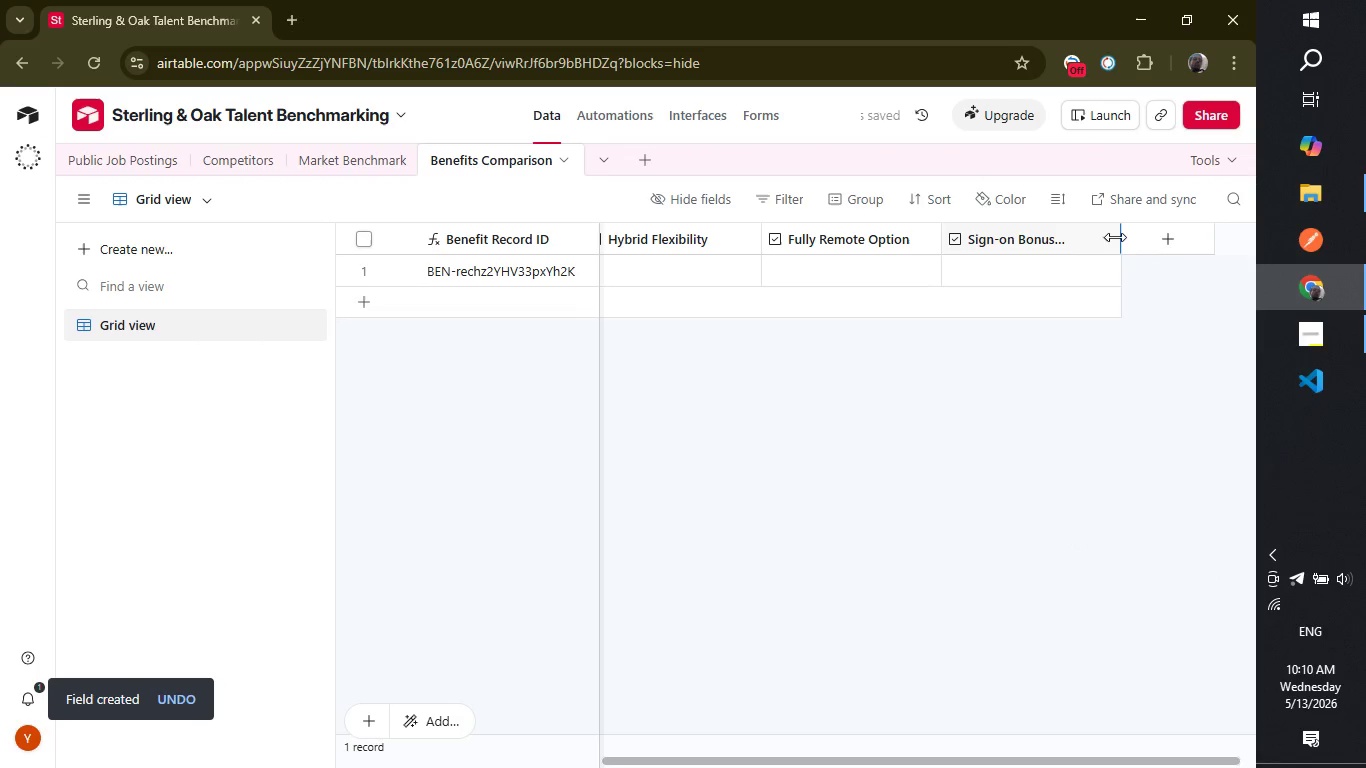 
left_click_drag(start_coordinate=[1115, 237], to_coordinate=[1125, 237])
 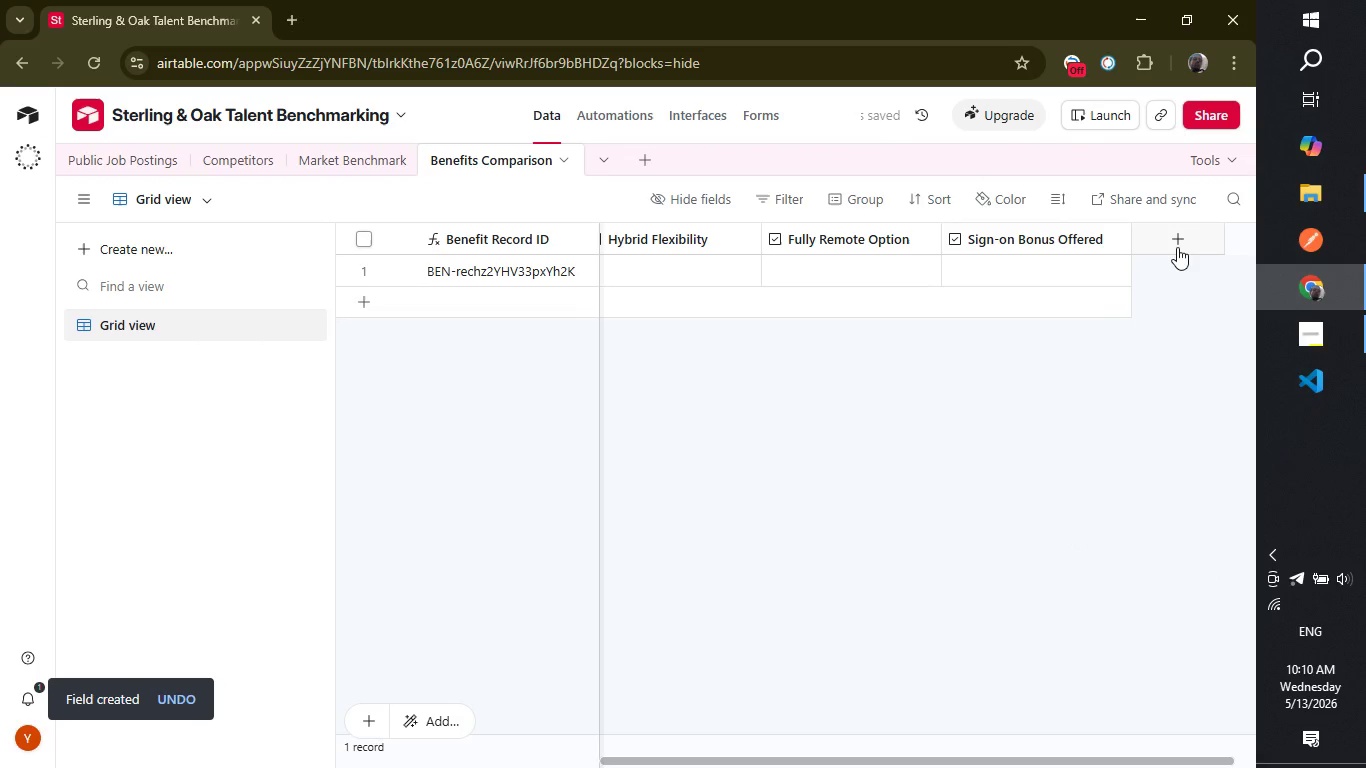 
left_click([1177, 247])
 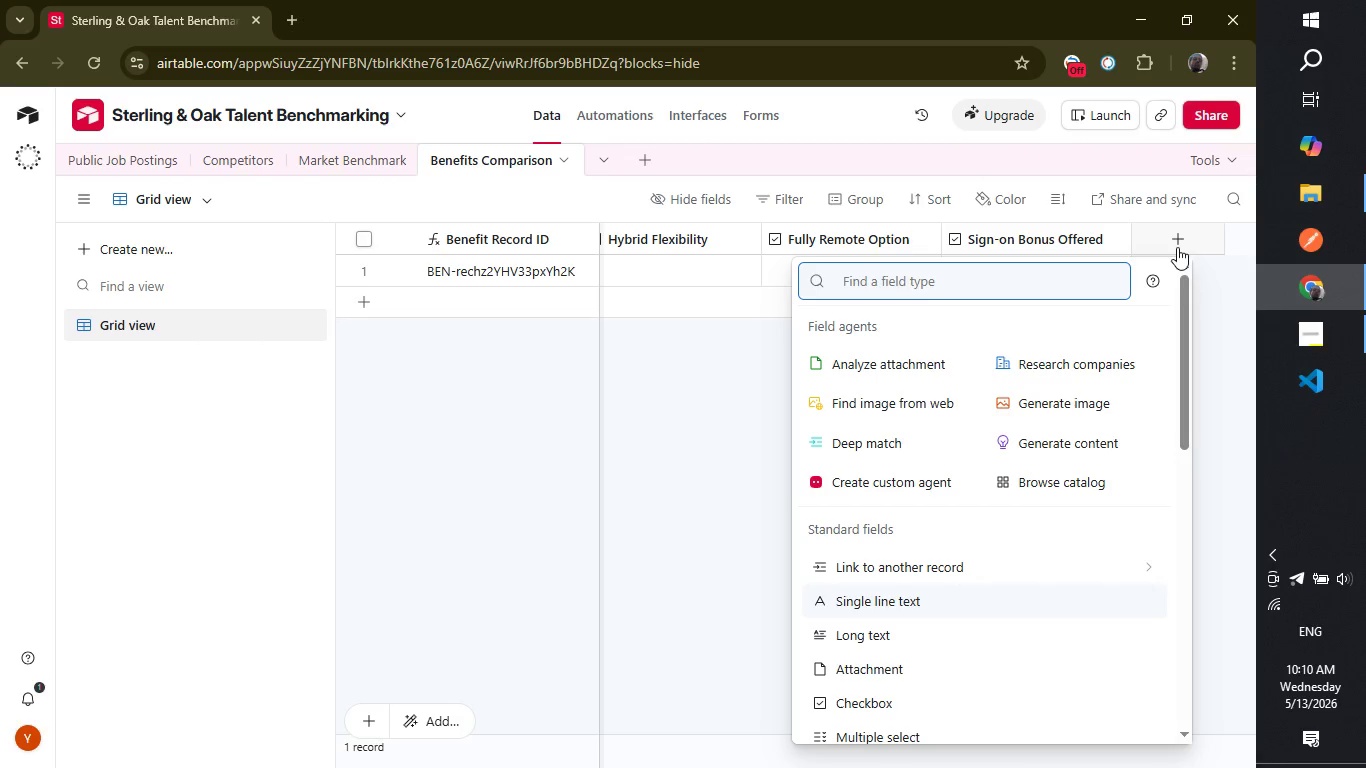 
wait(15.48)
 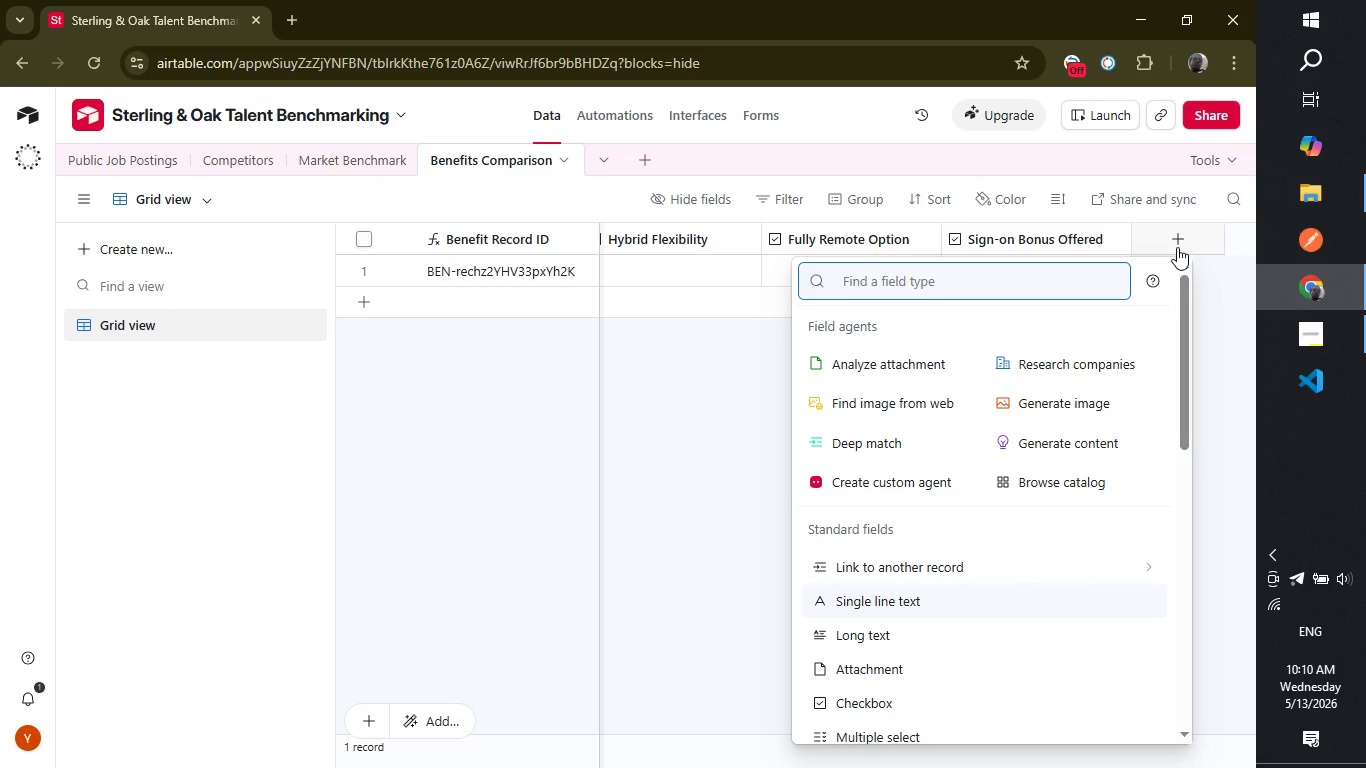 
type(Hi)
key(Backspace)
key(Backspace)
type(che)
 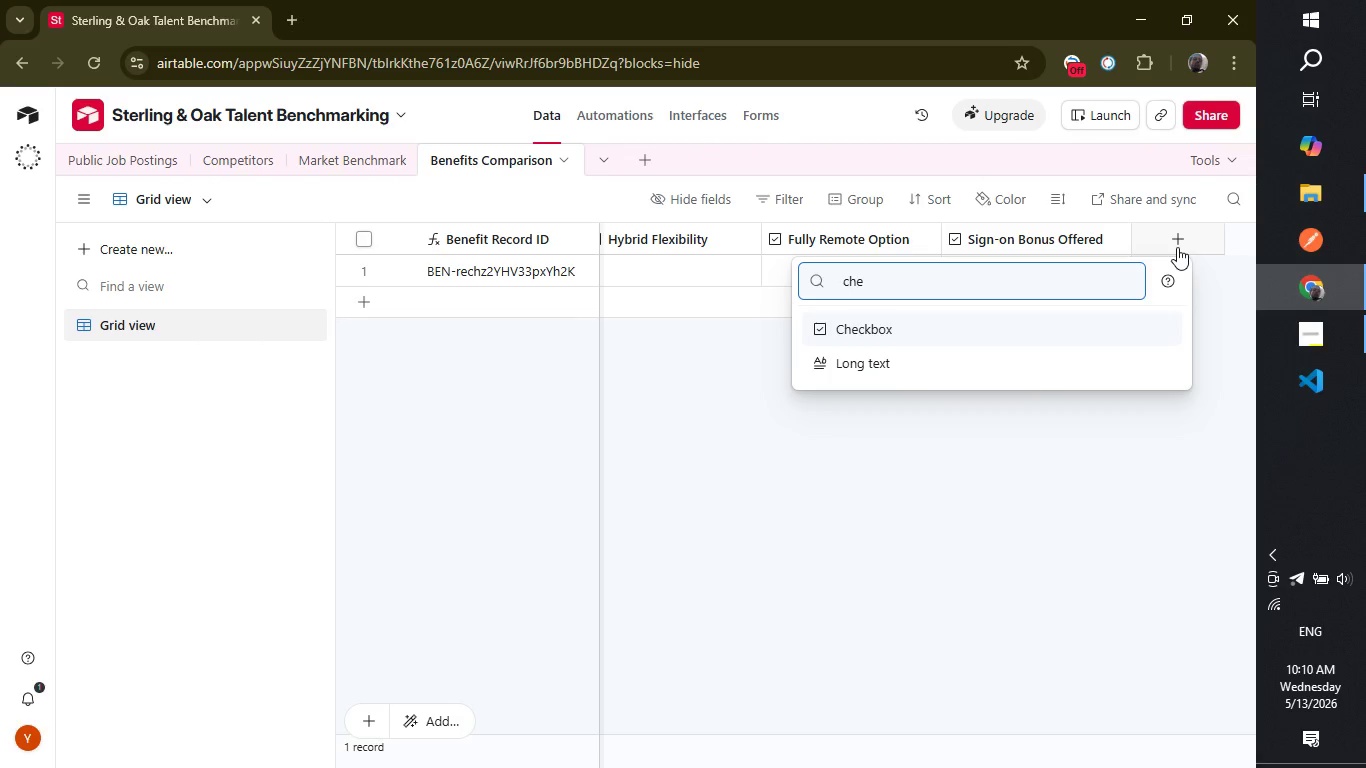 
key(Enter)
 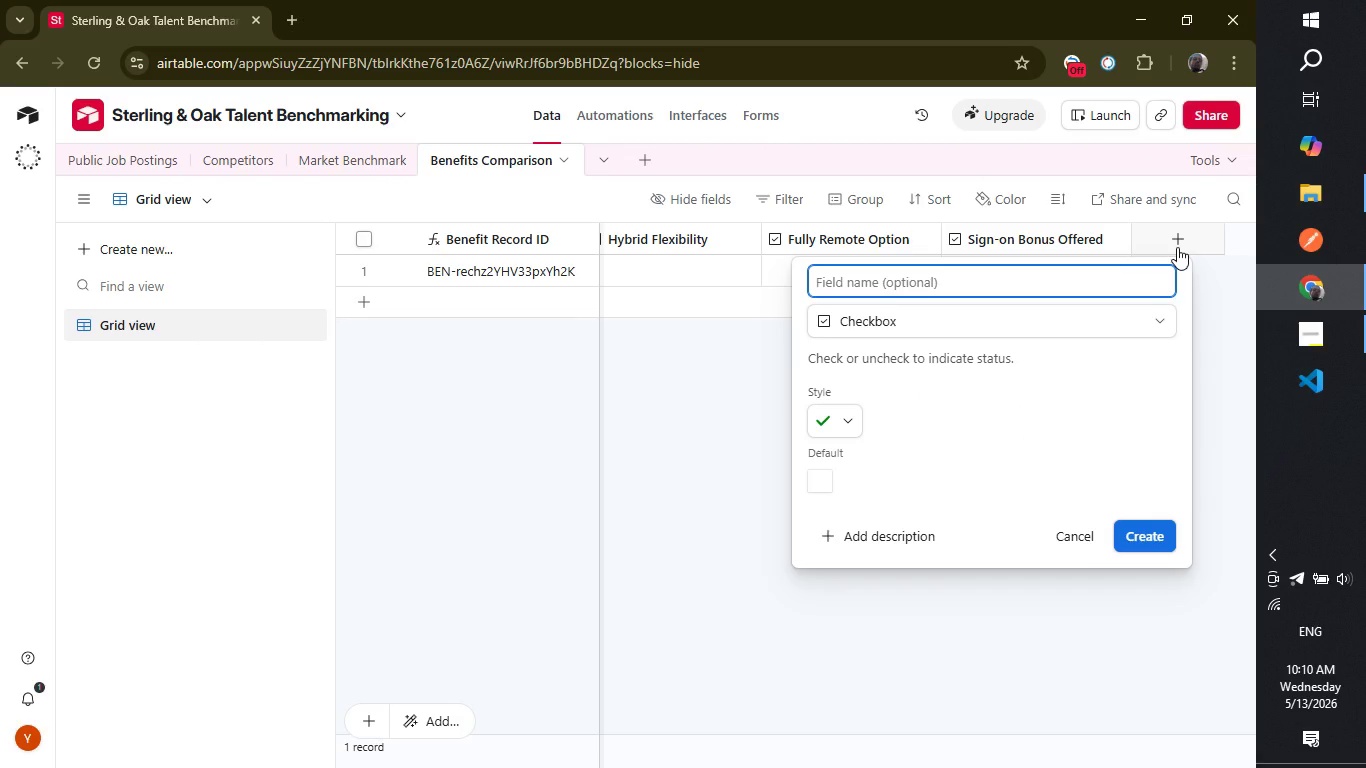 
type(High-Co)
key(Backspace)
key(Backspace)
key(Backspace)
type( Comisson s)
key(Backspace)
type(Split)
 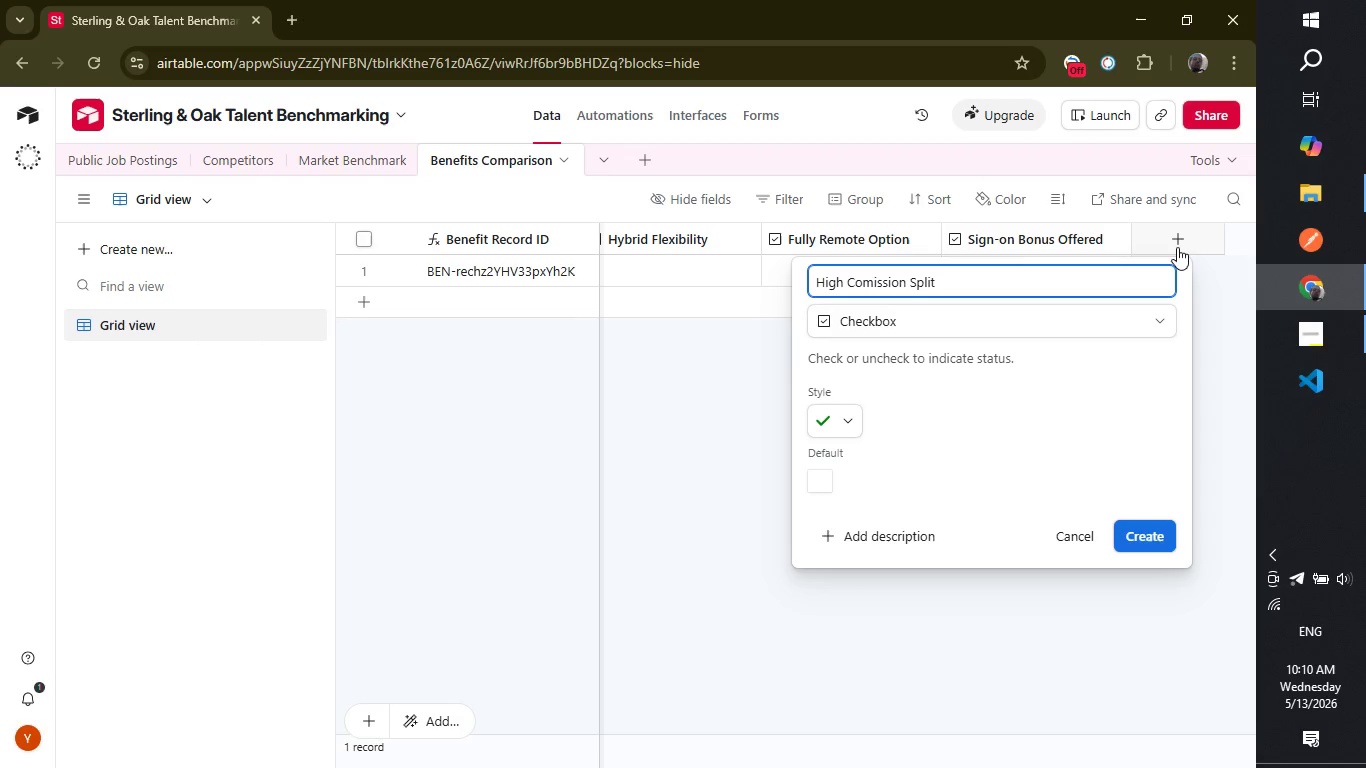 
wait(24.36)
 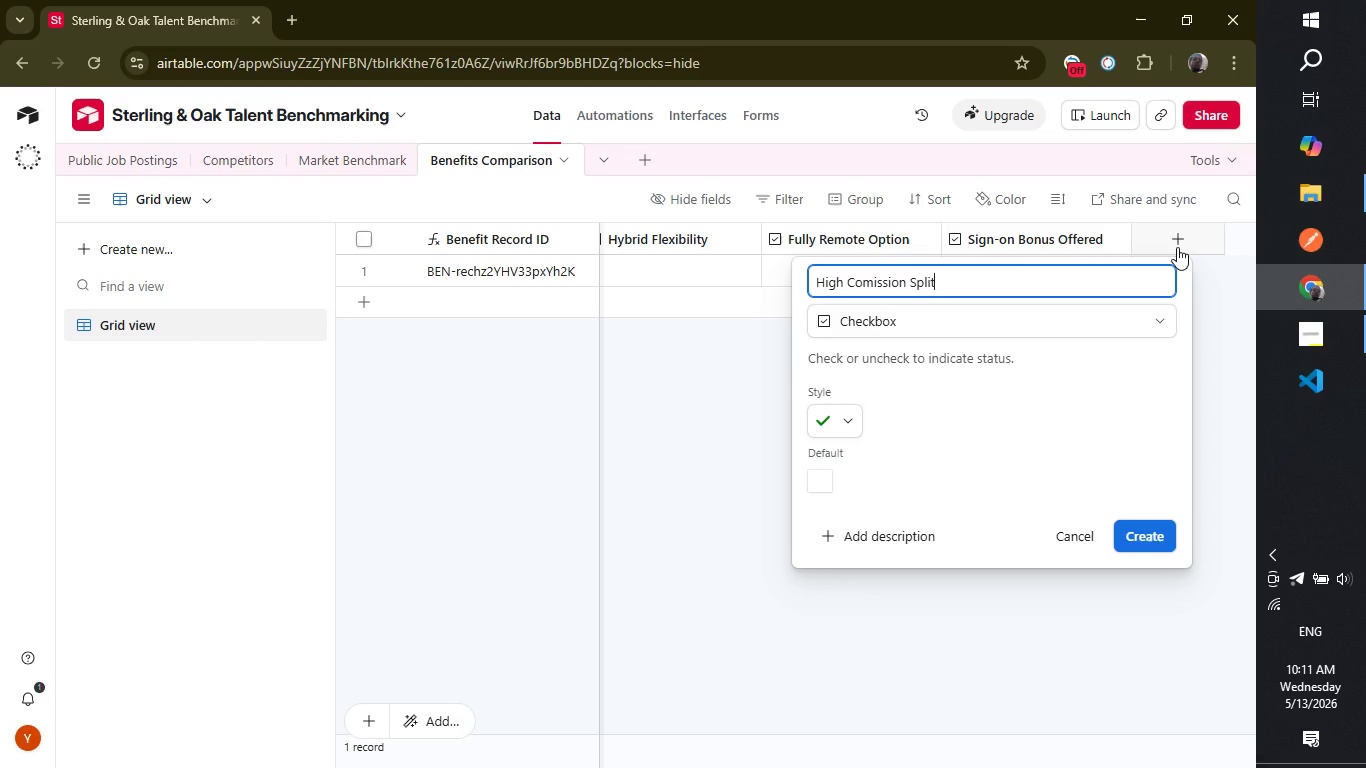 
left_click([1150, 535])
 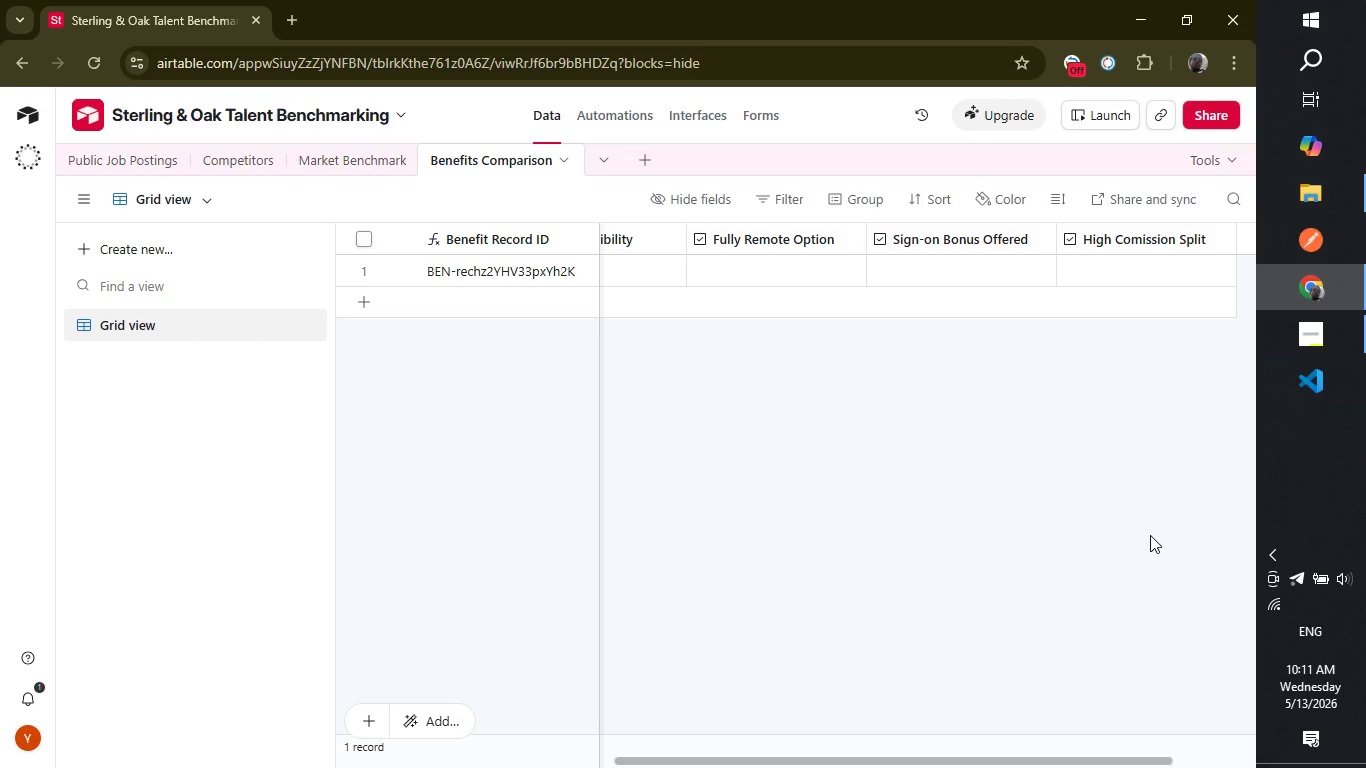 
wait(18.27)
 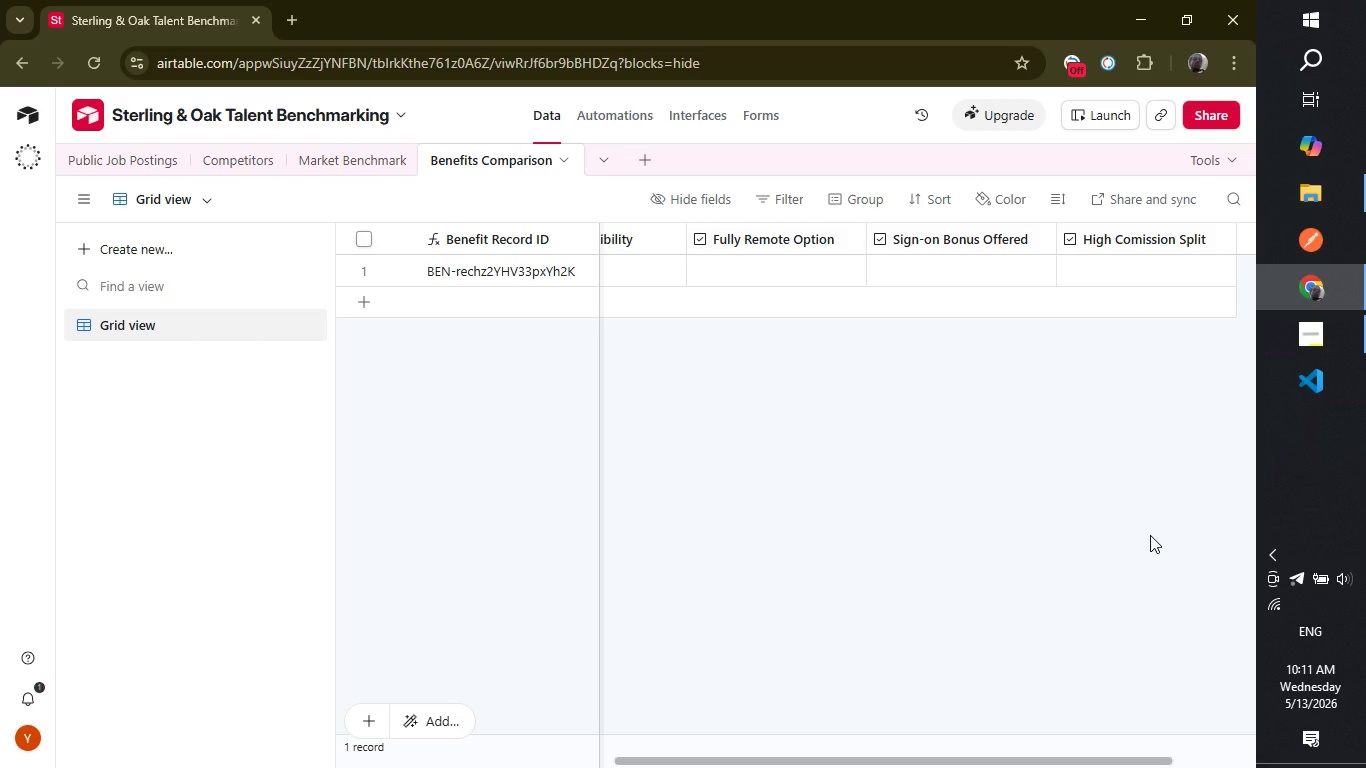 
left_click_drag(start_coordinate=[760, 762], to_coordinate=[898, 762])
 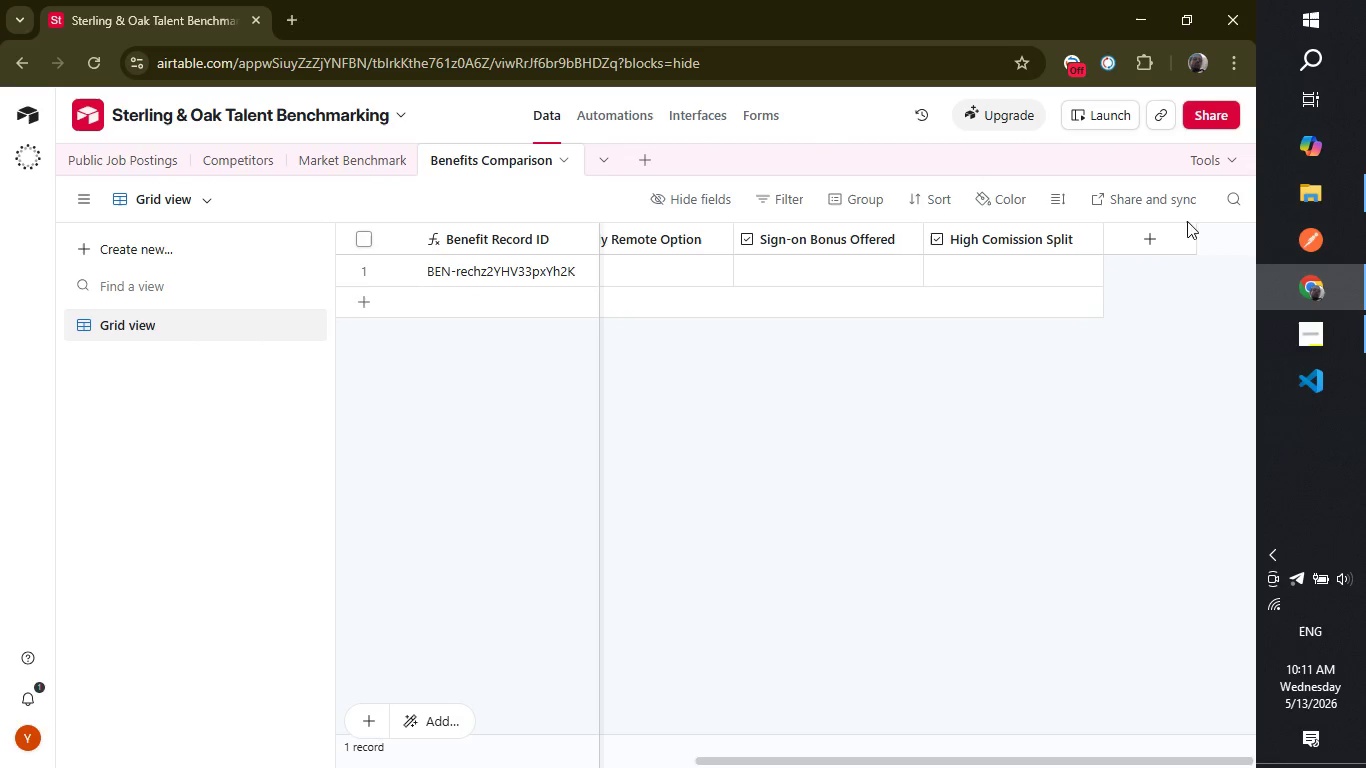 
left_click([1158, 248])
 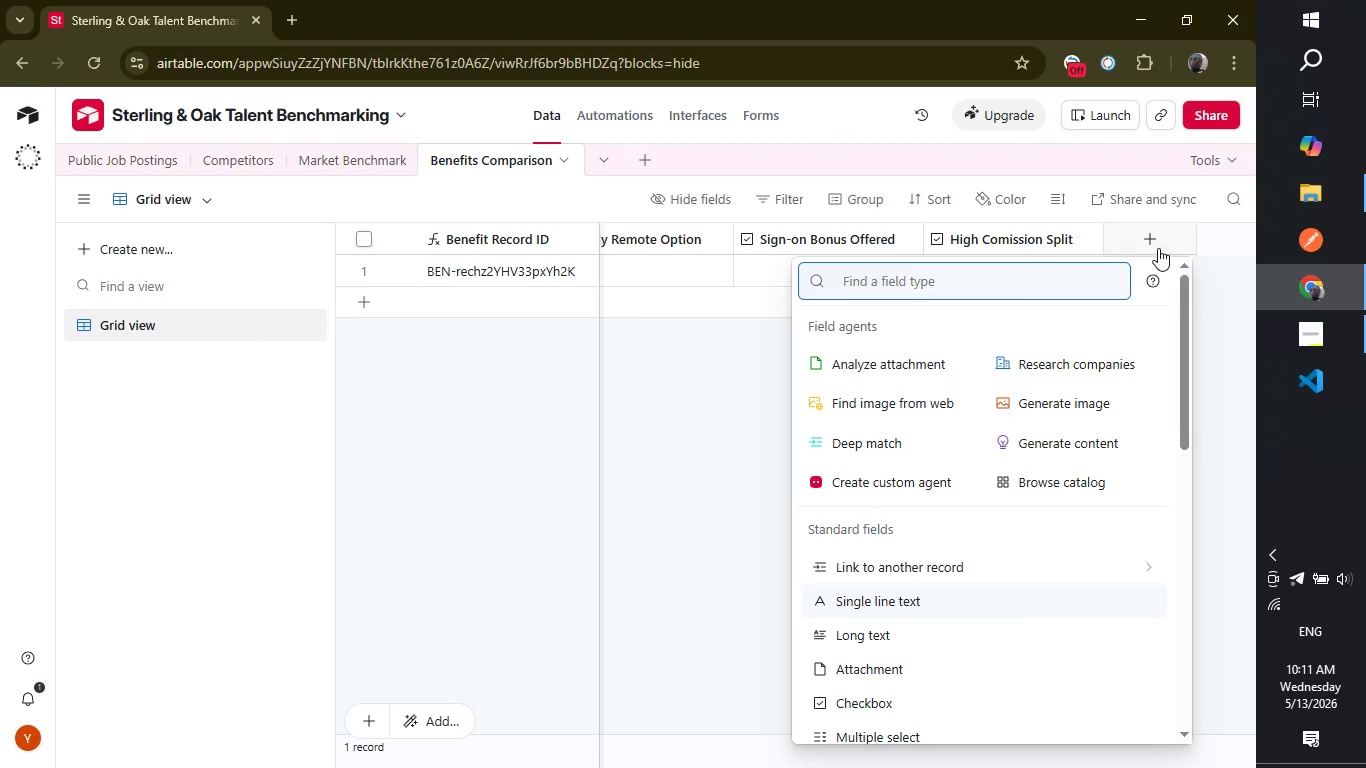 
type(for)
 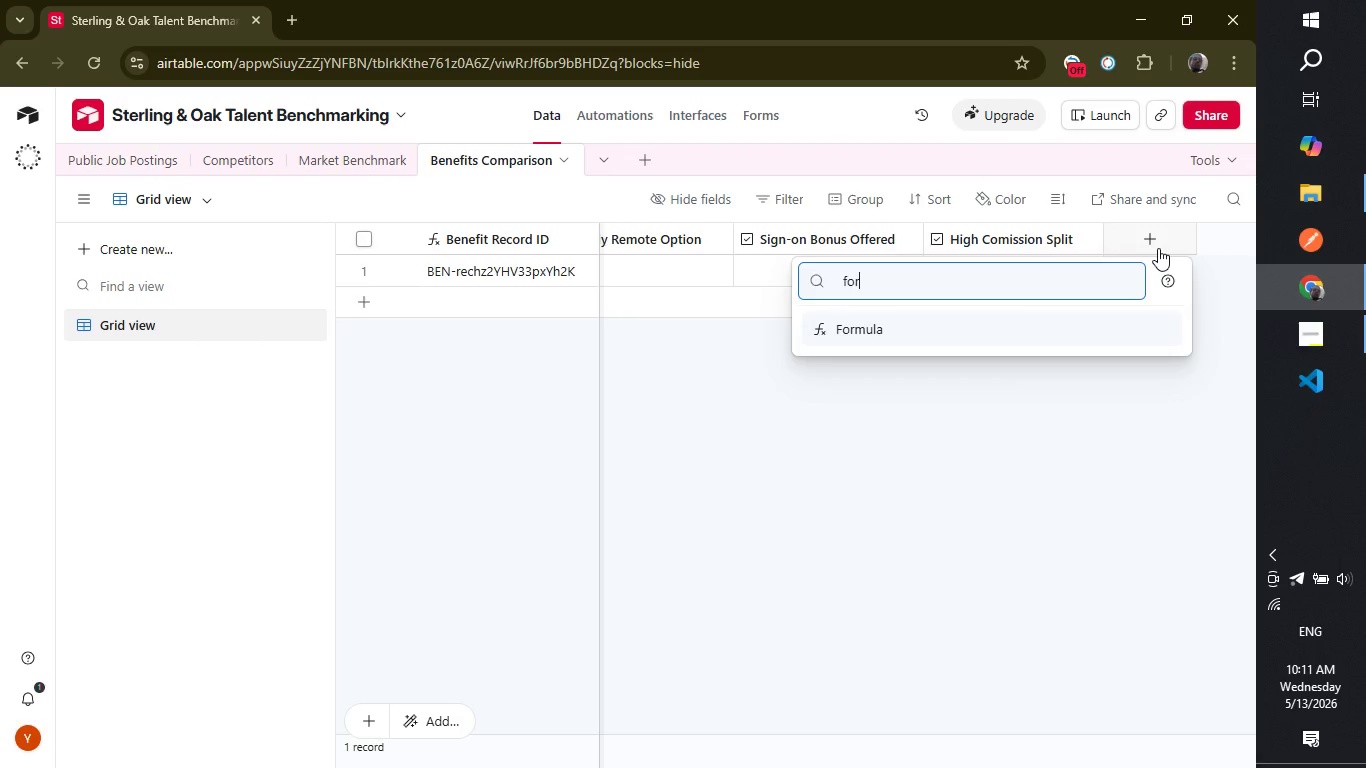 
key(Enter)
 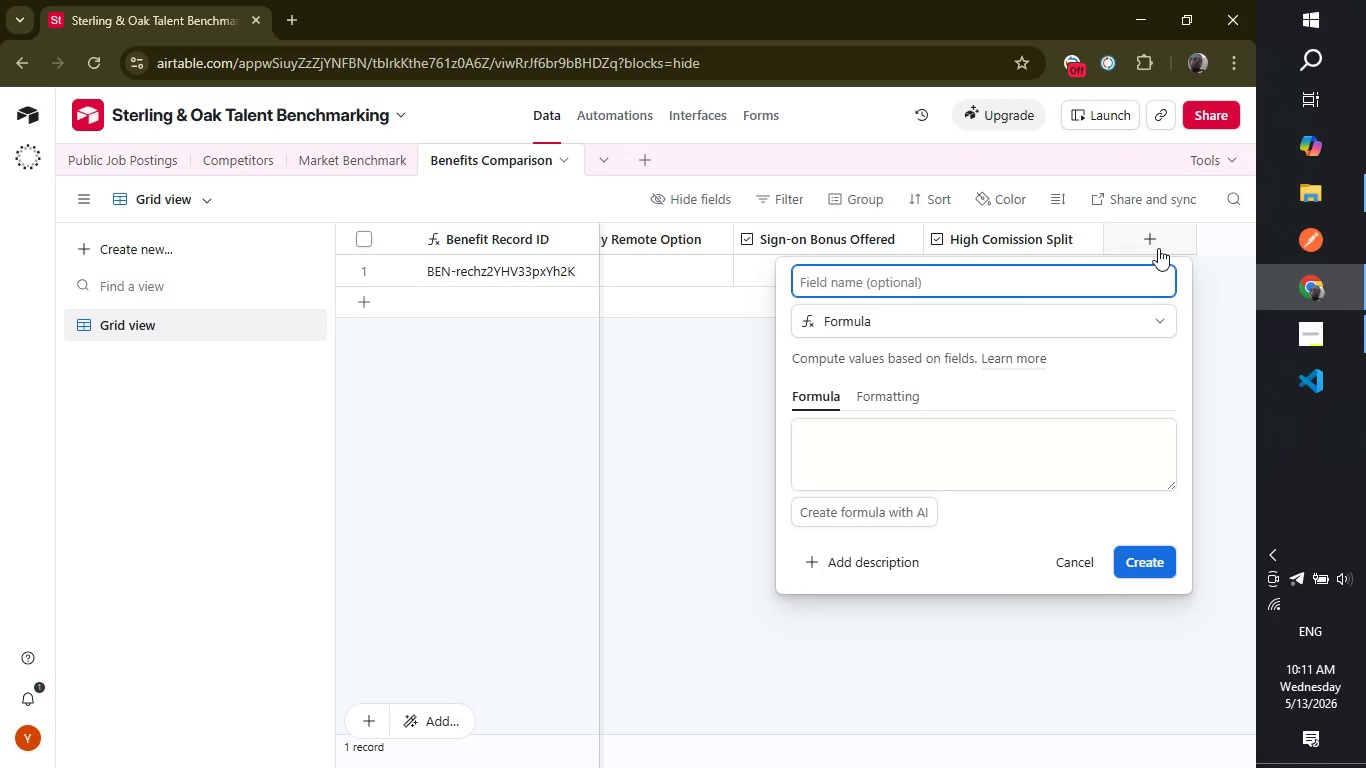 
type(Benefit)
 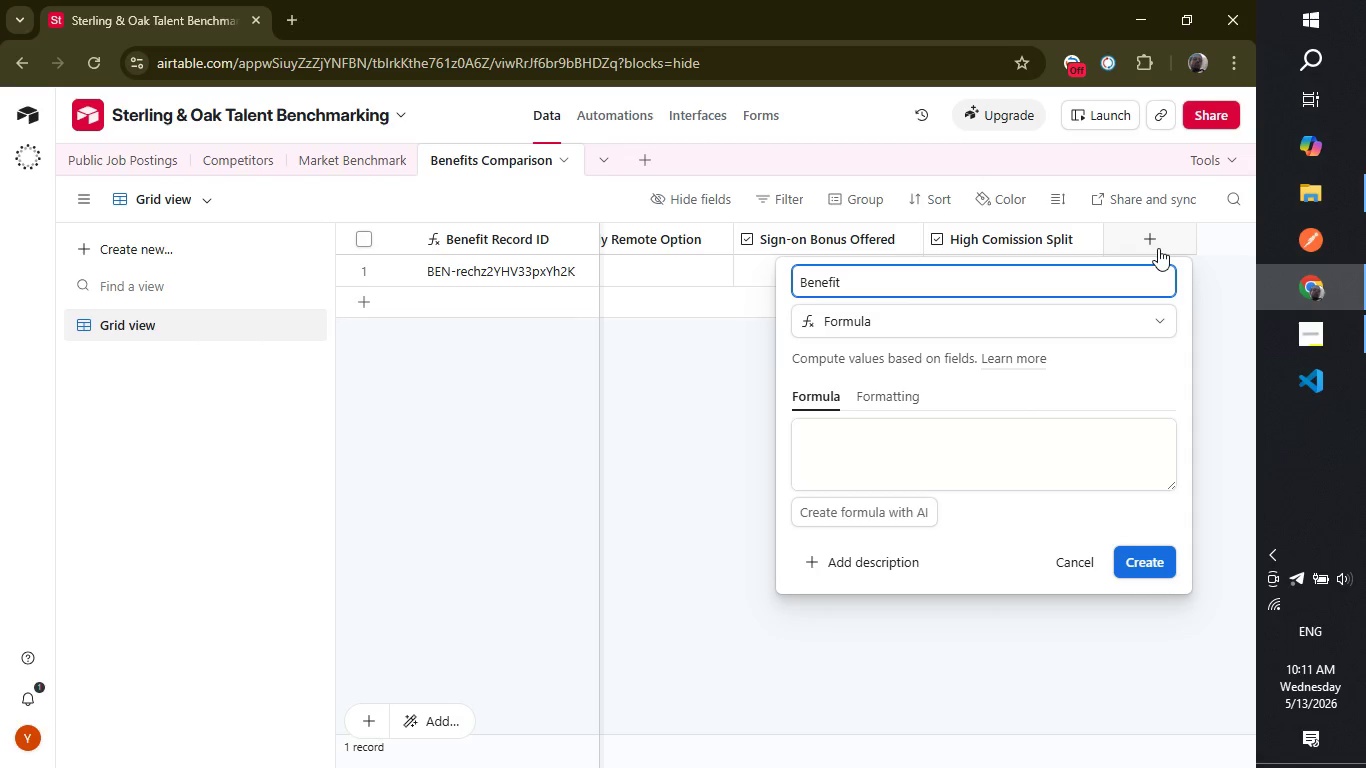 
type( Count)
 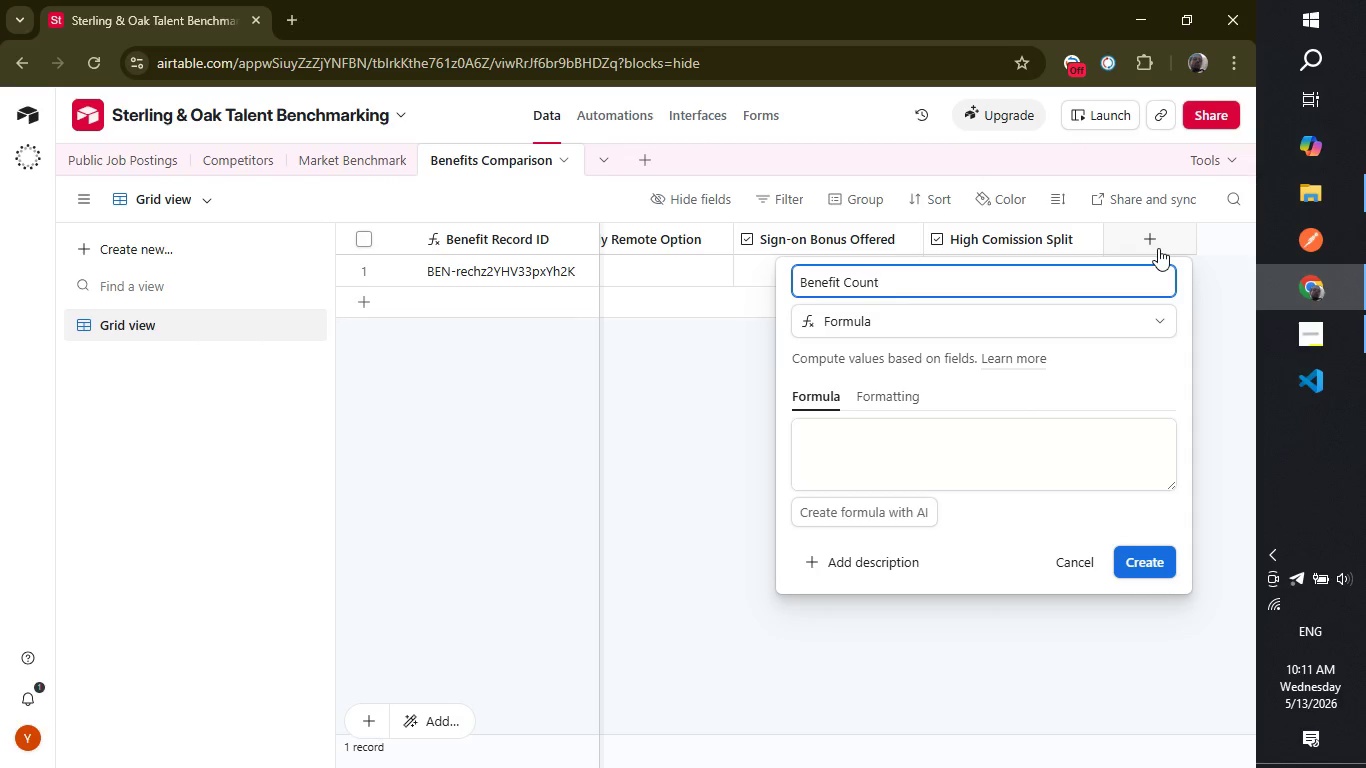 
left_click([1023, 470])
 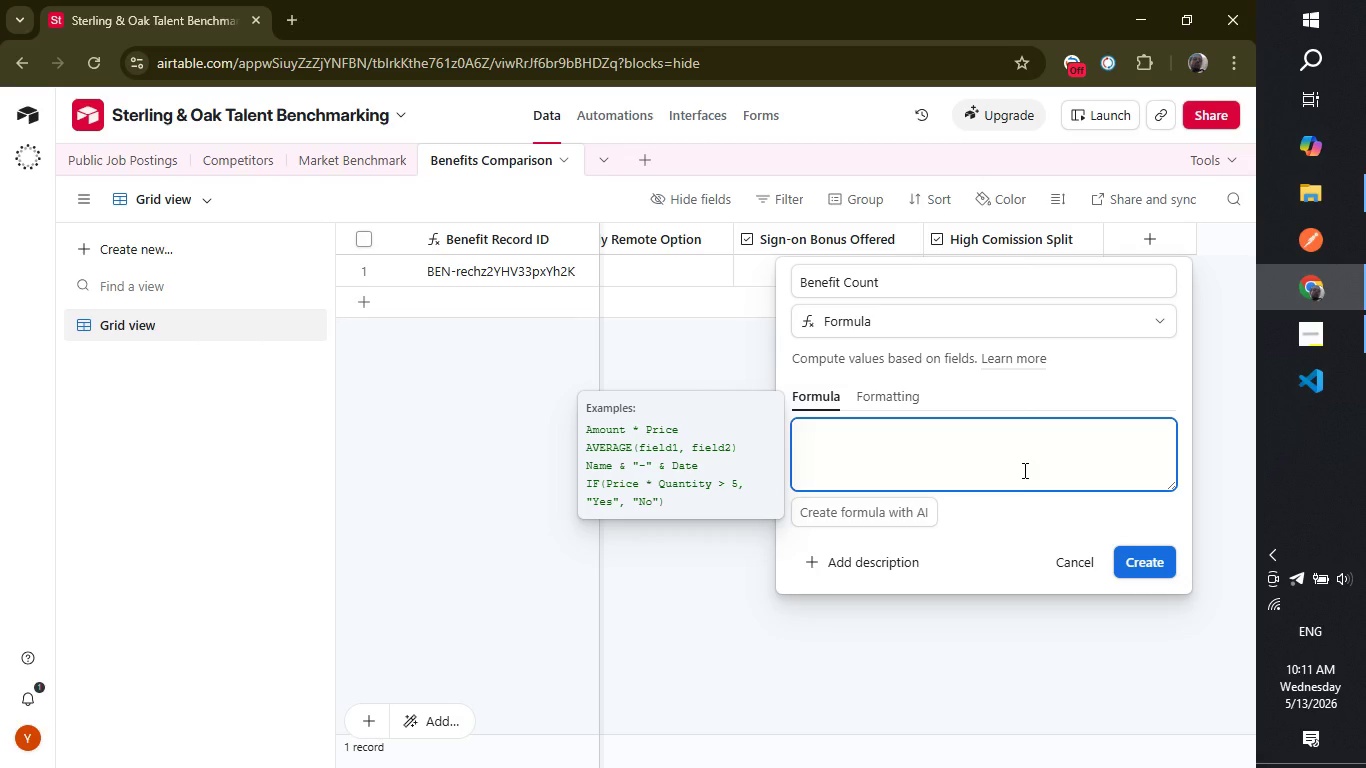 
type(if)
 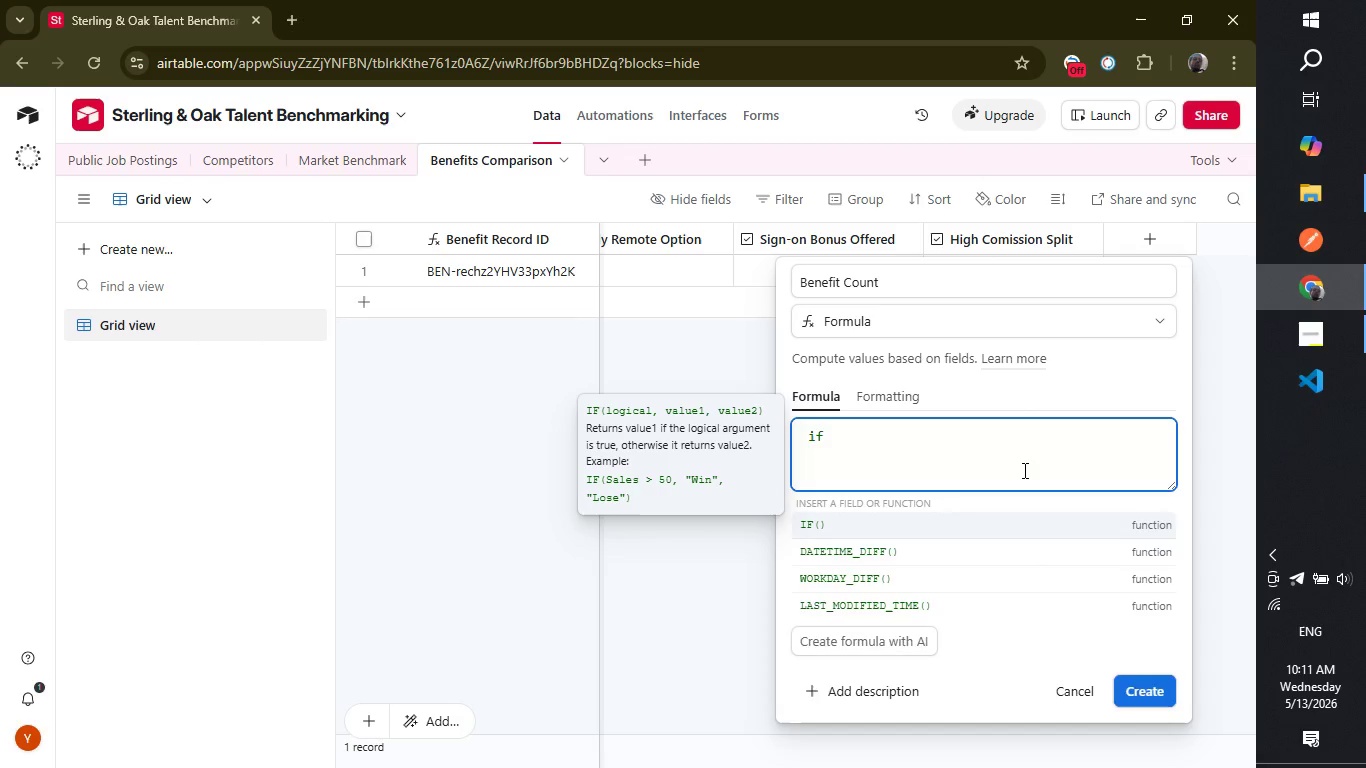 
key(Enter)
 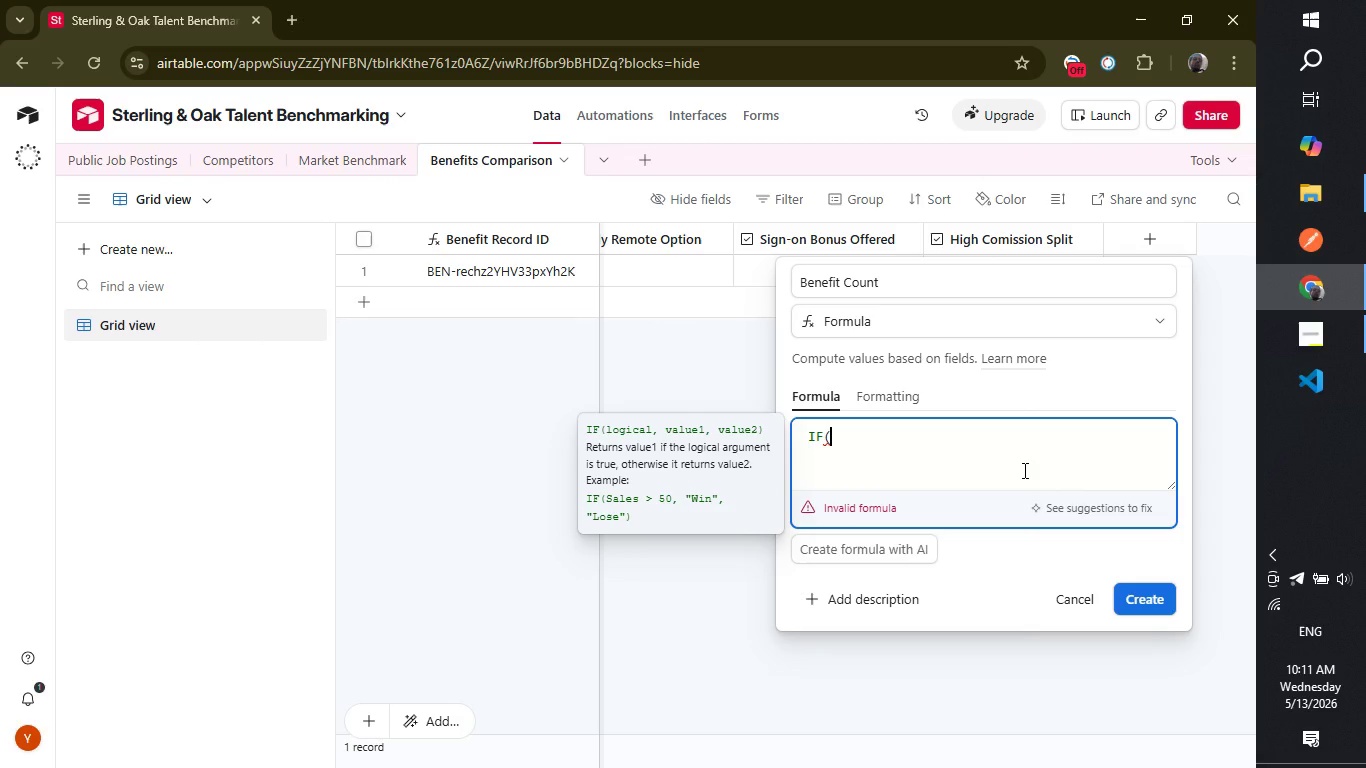 
type({ce)
 